 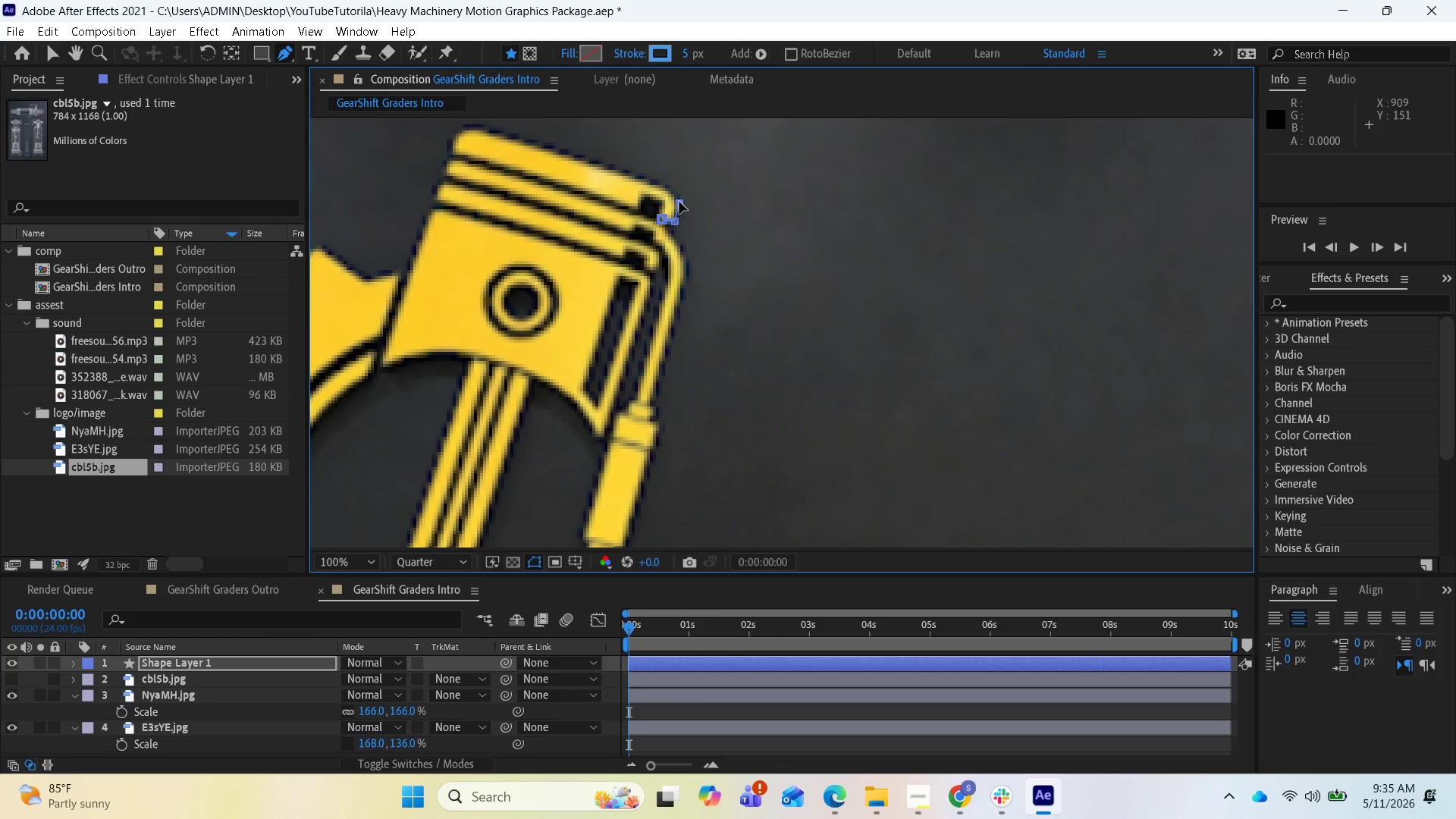 
left_click([667, 189])
 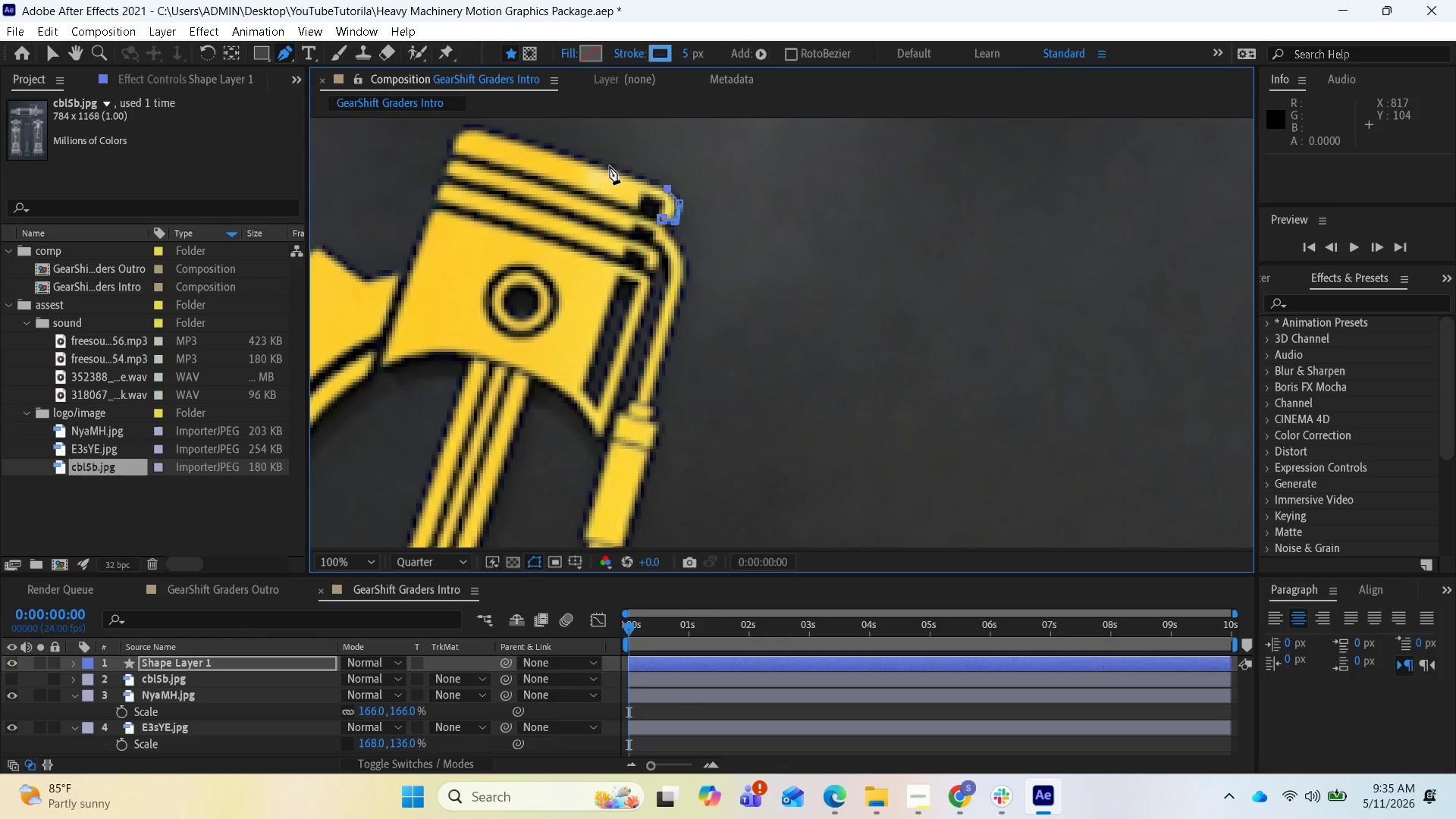 
left_click([609, 166])
 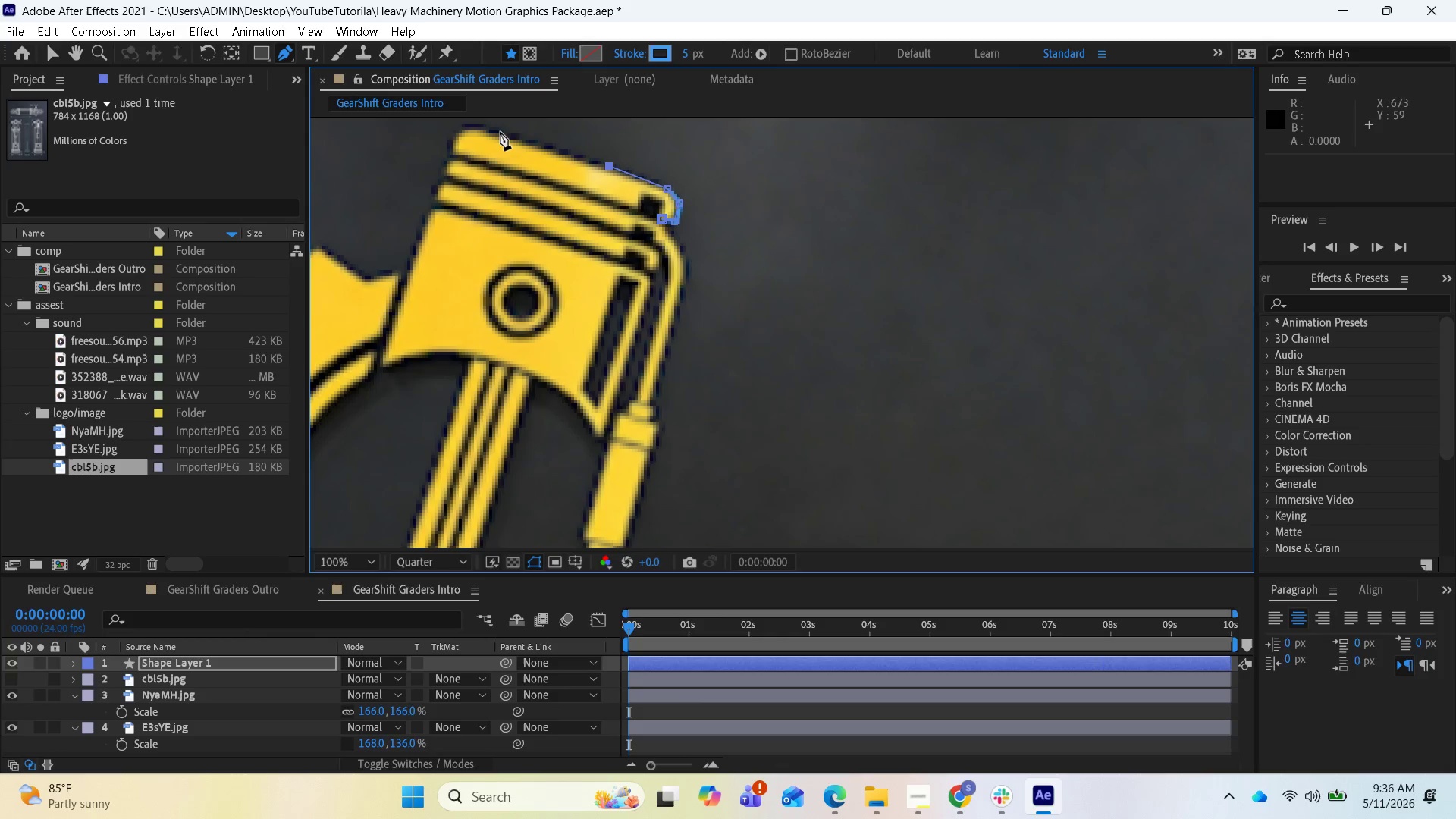 
left_click([497, 130])
 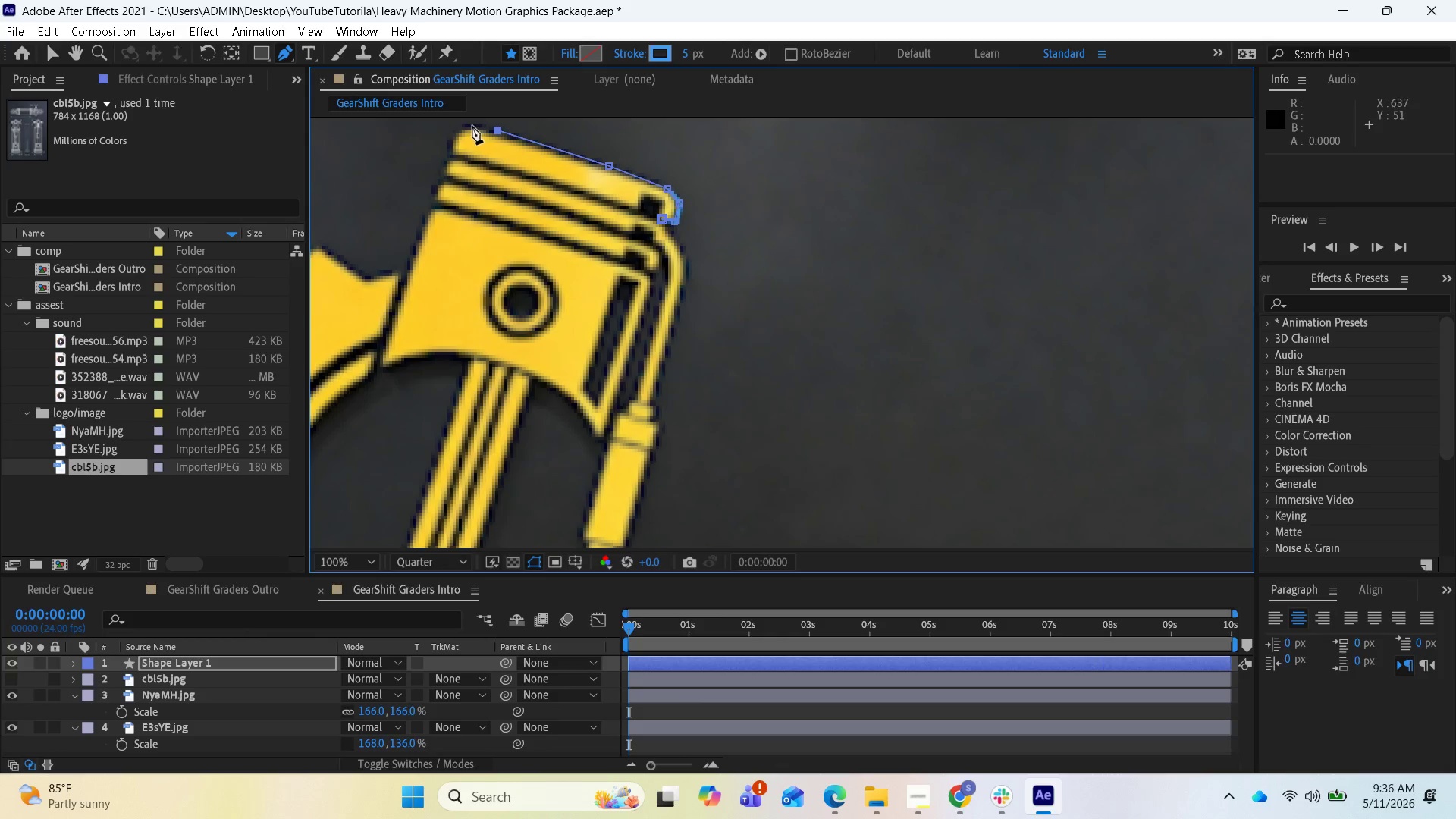 
left_click([468, 126])
 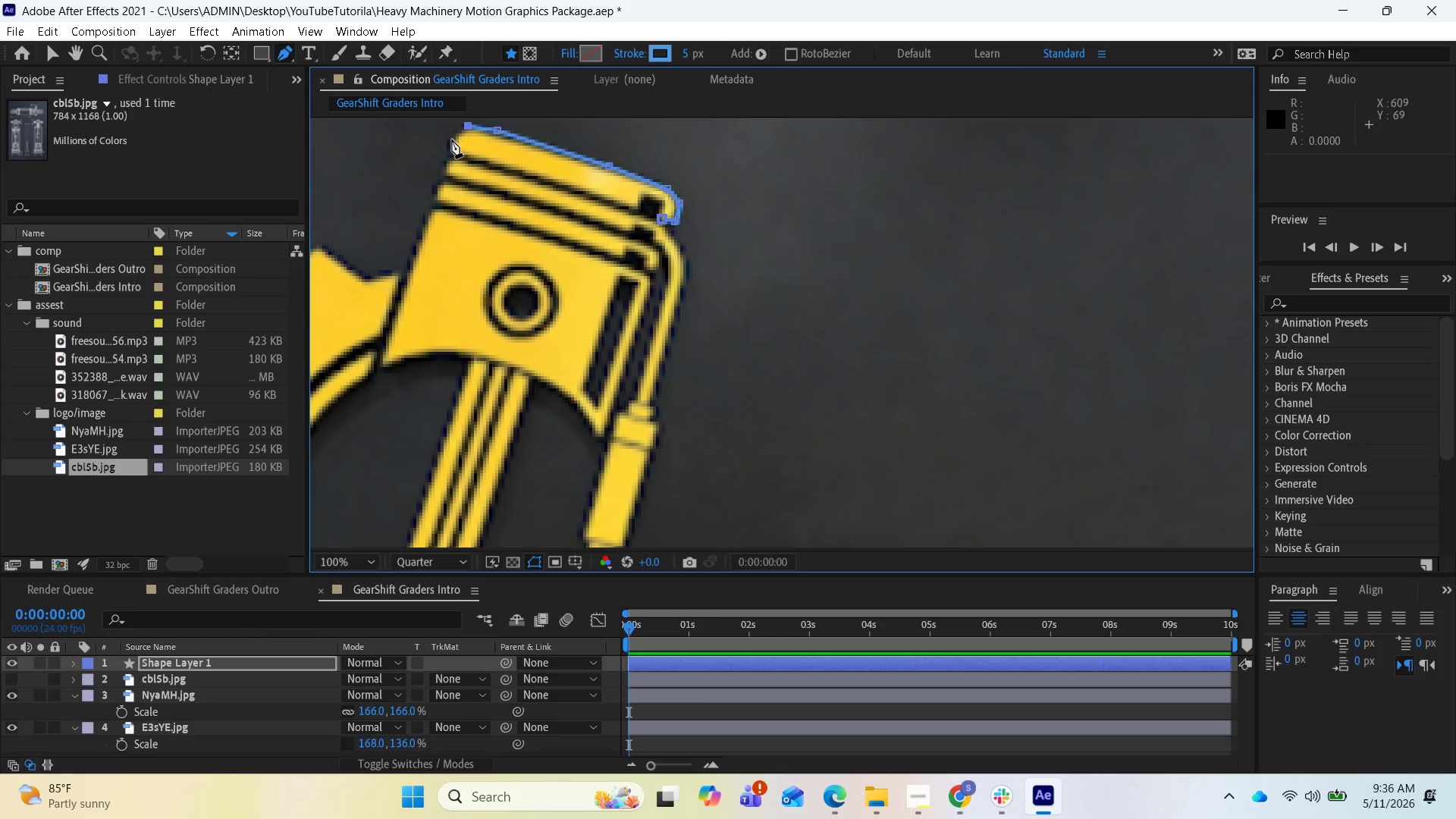 
left_click([452, 140])
 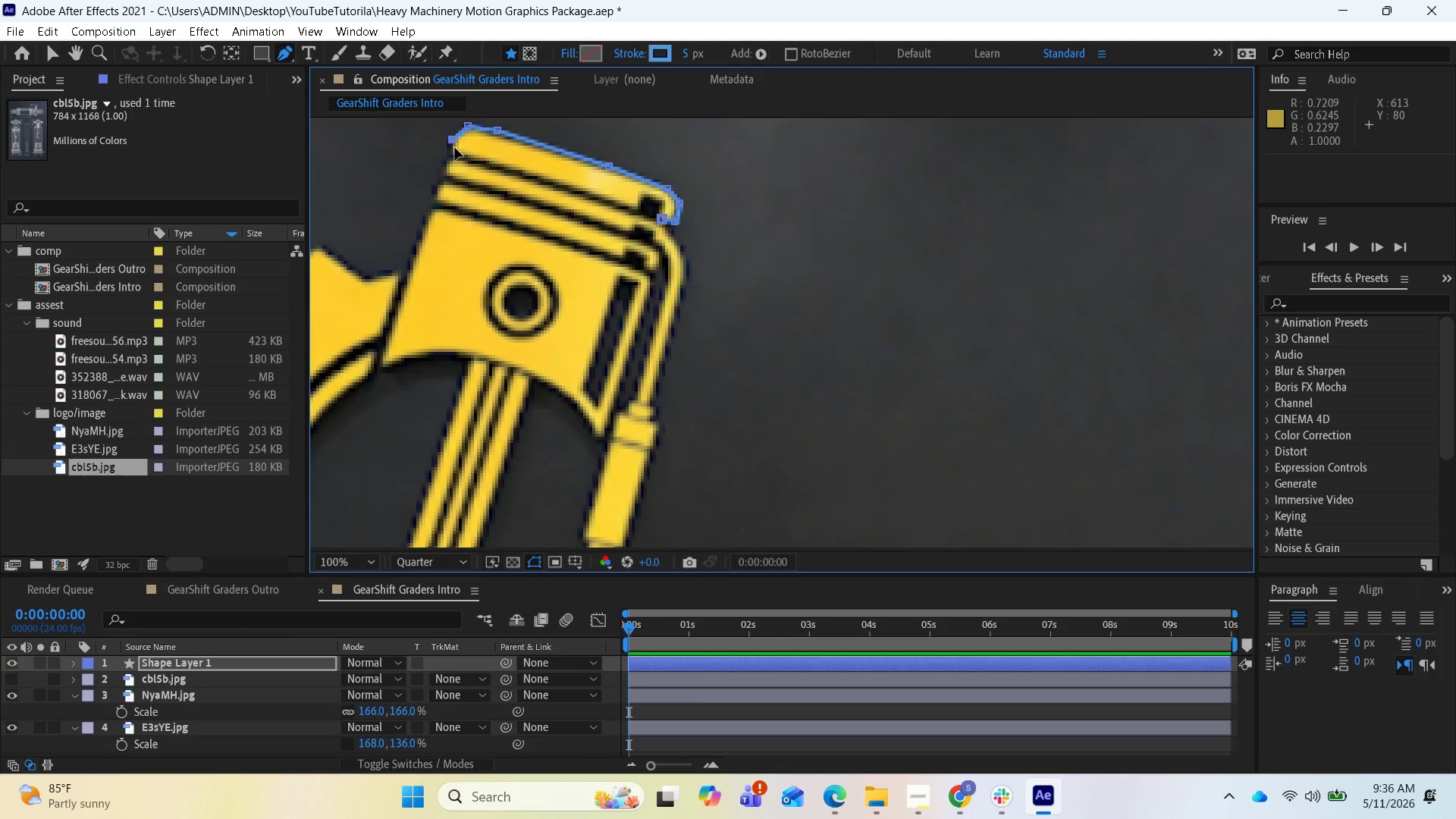 
left_click_drag(start_coordinate=[455, 143], to_coordinate=[460, 130])
 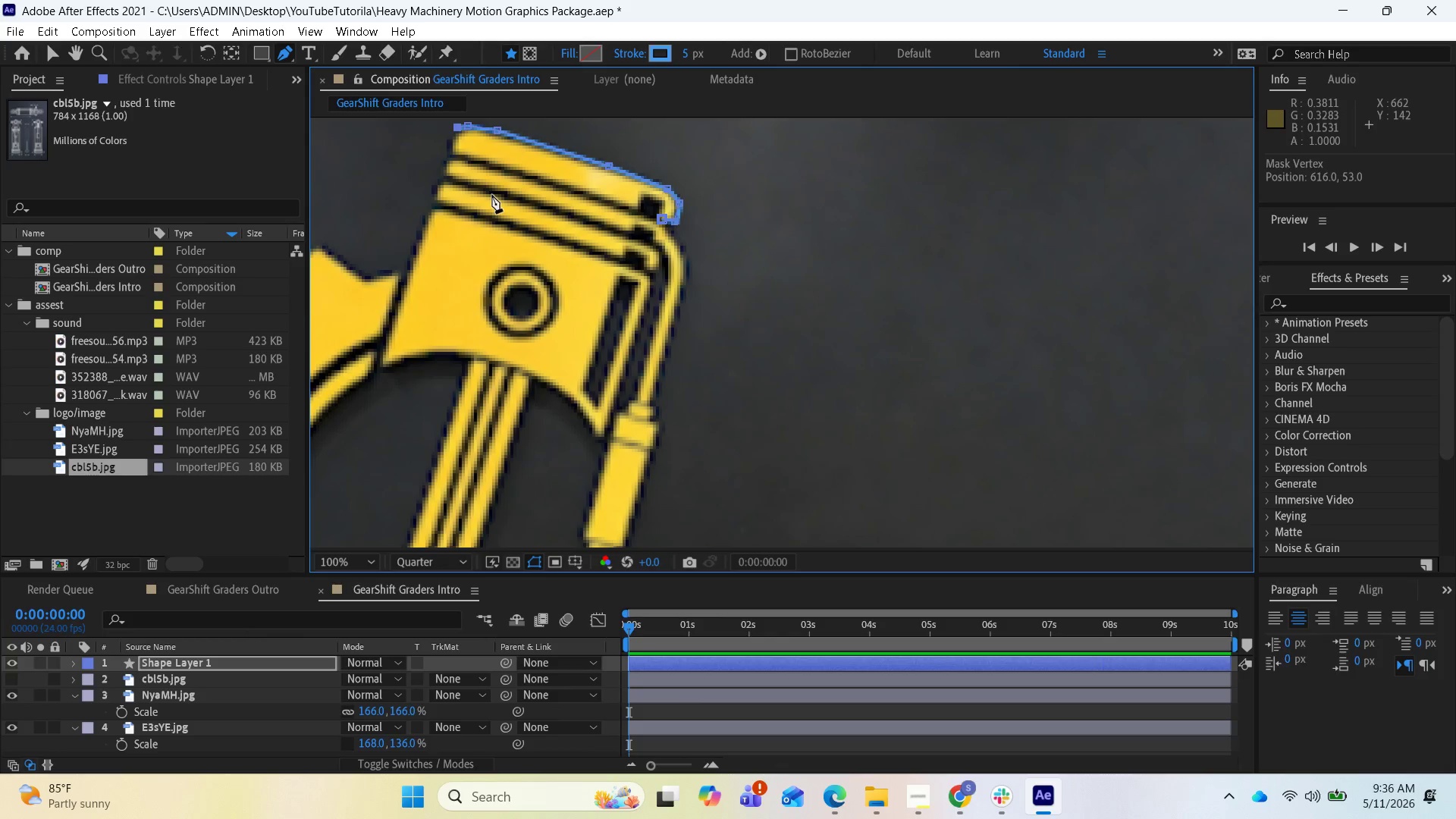 
hold_key(key=ControlLeft, duration=0.92)
 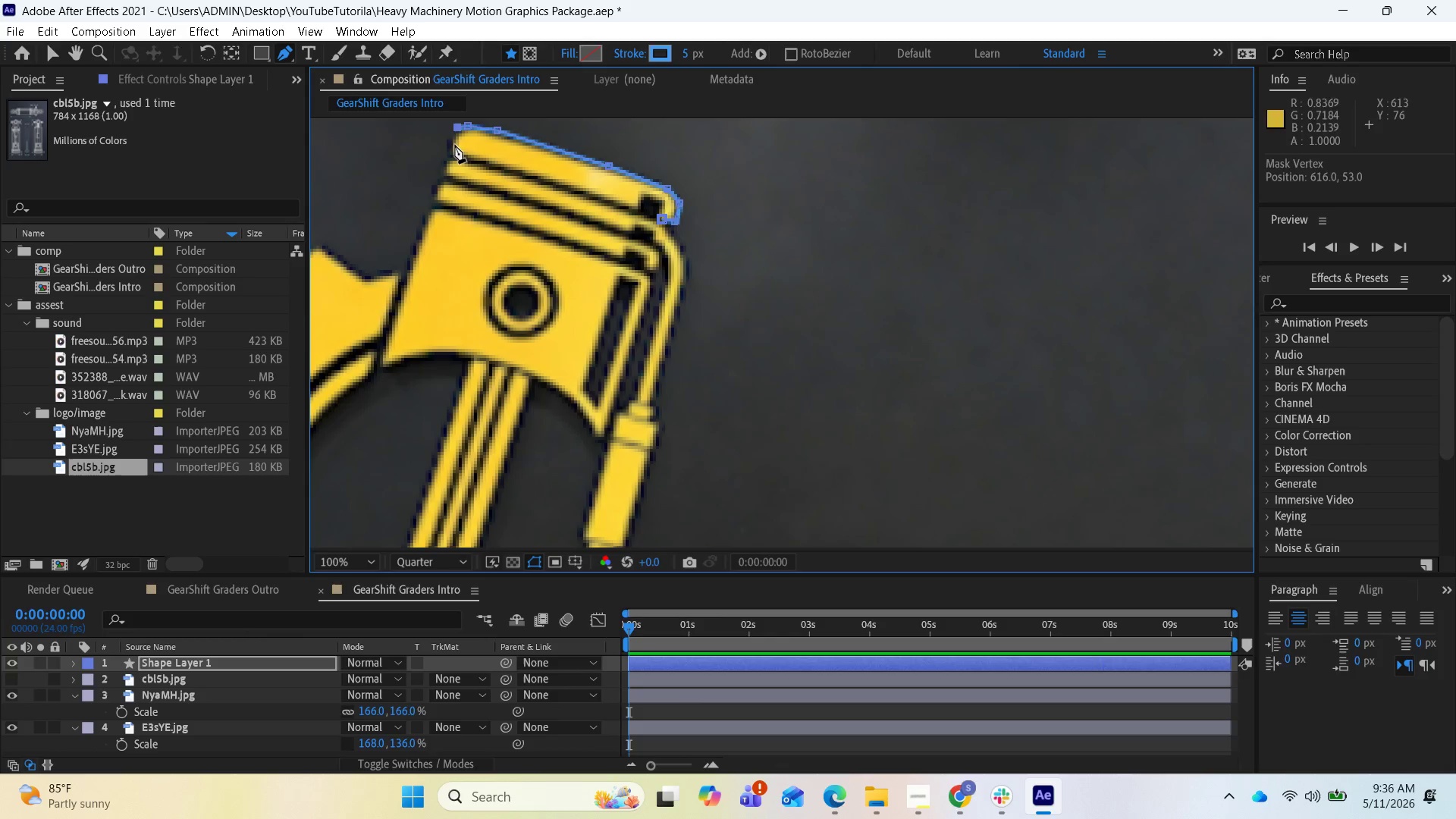 
left_click([451, 140])
 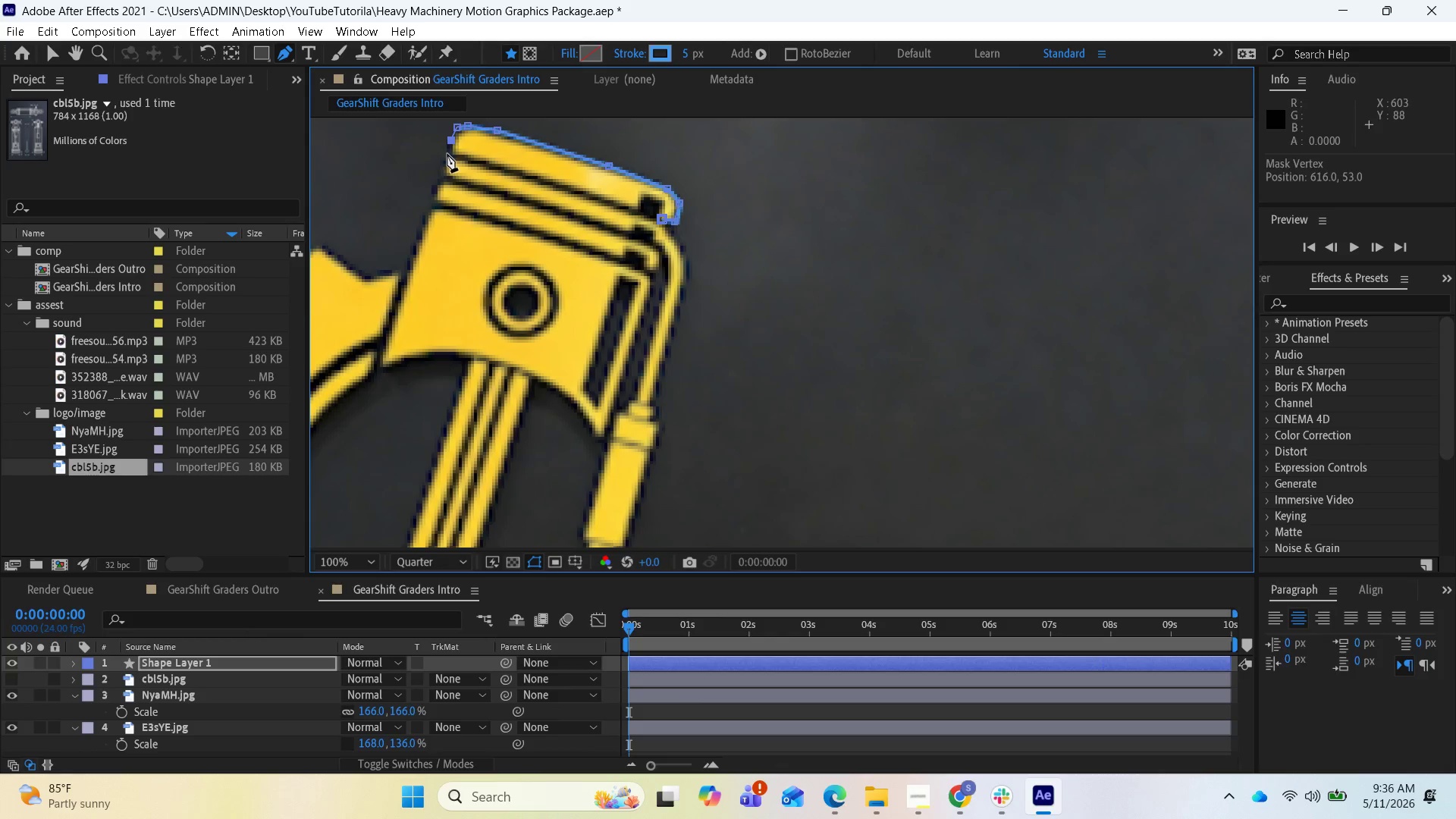 
left_click([447, 154])
 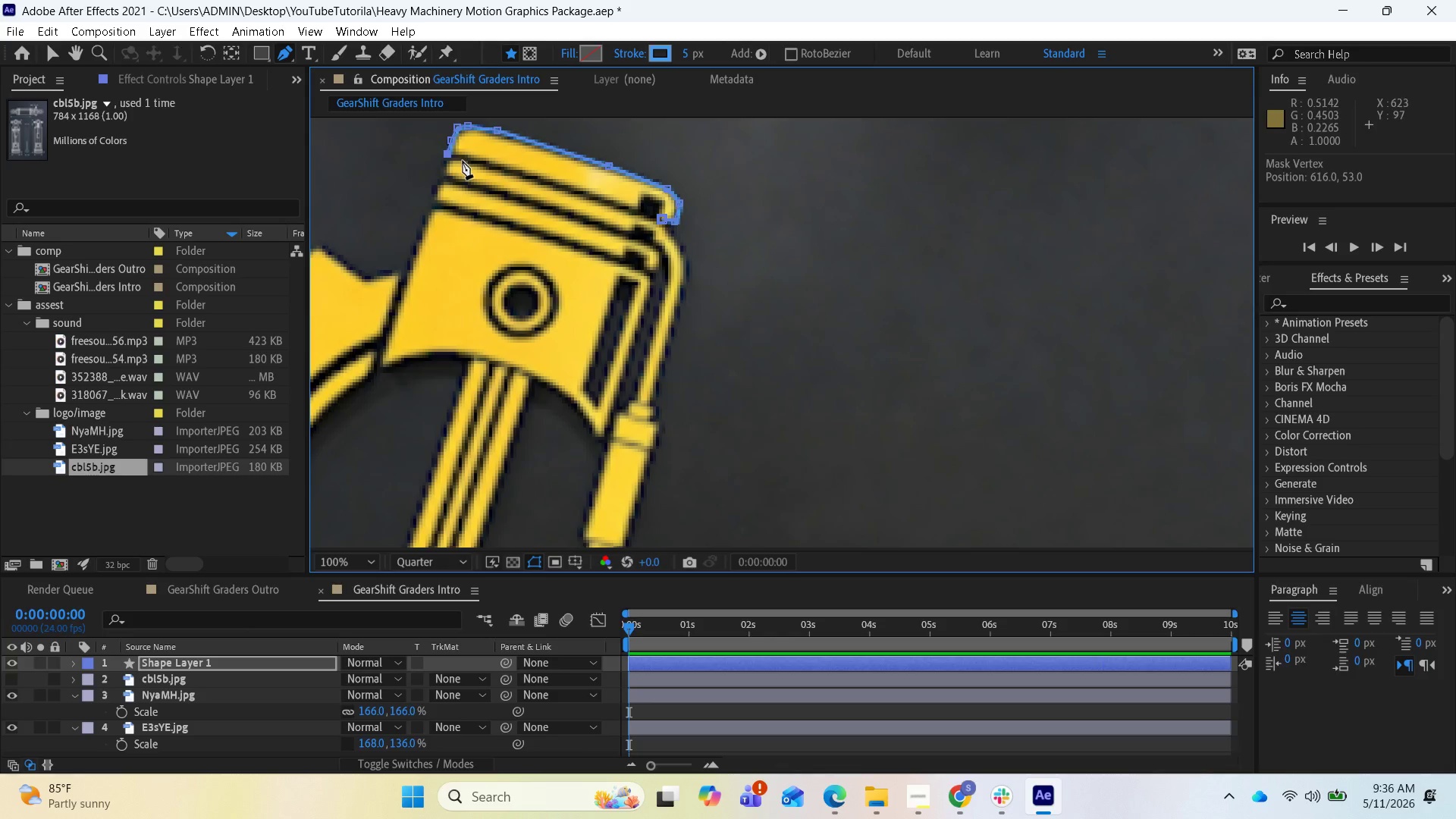 
left_click([463, 161])
 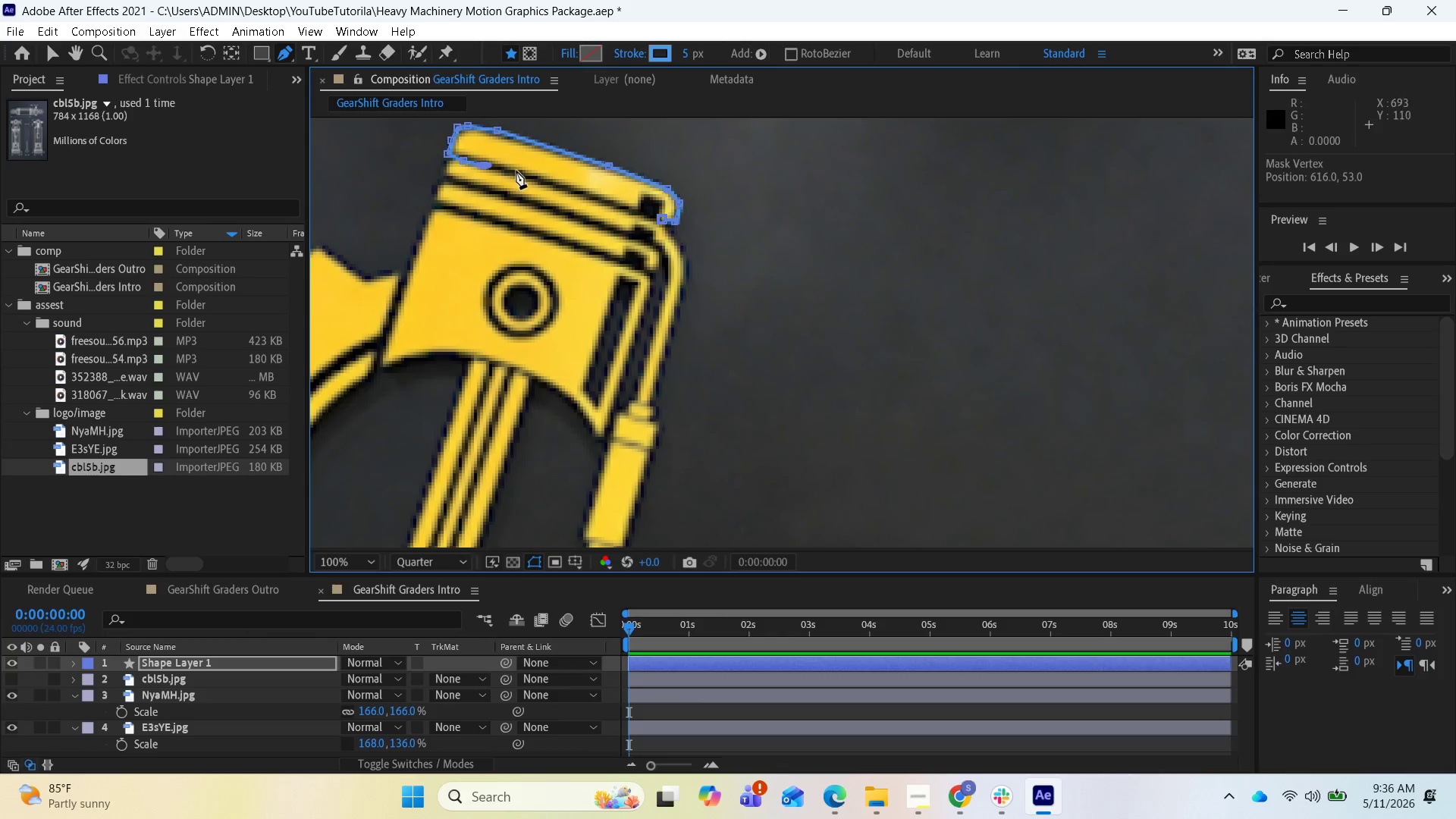 
left_click([541, 180])
 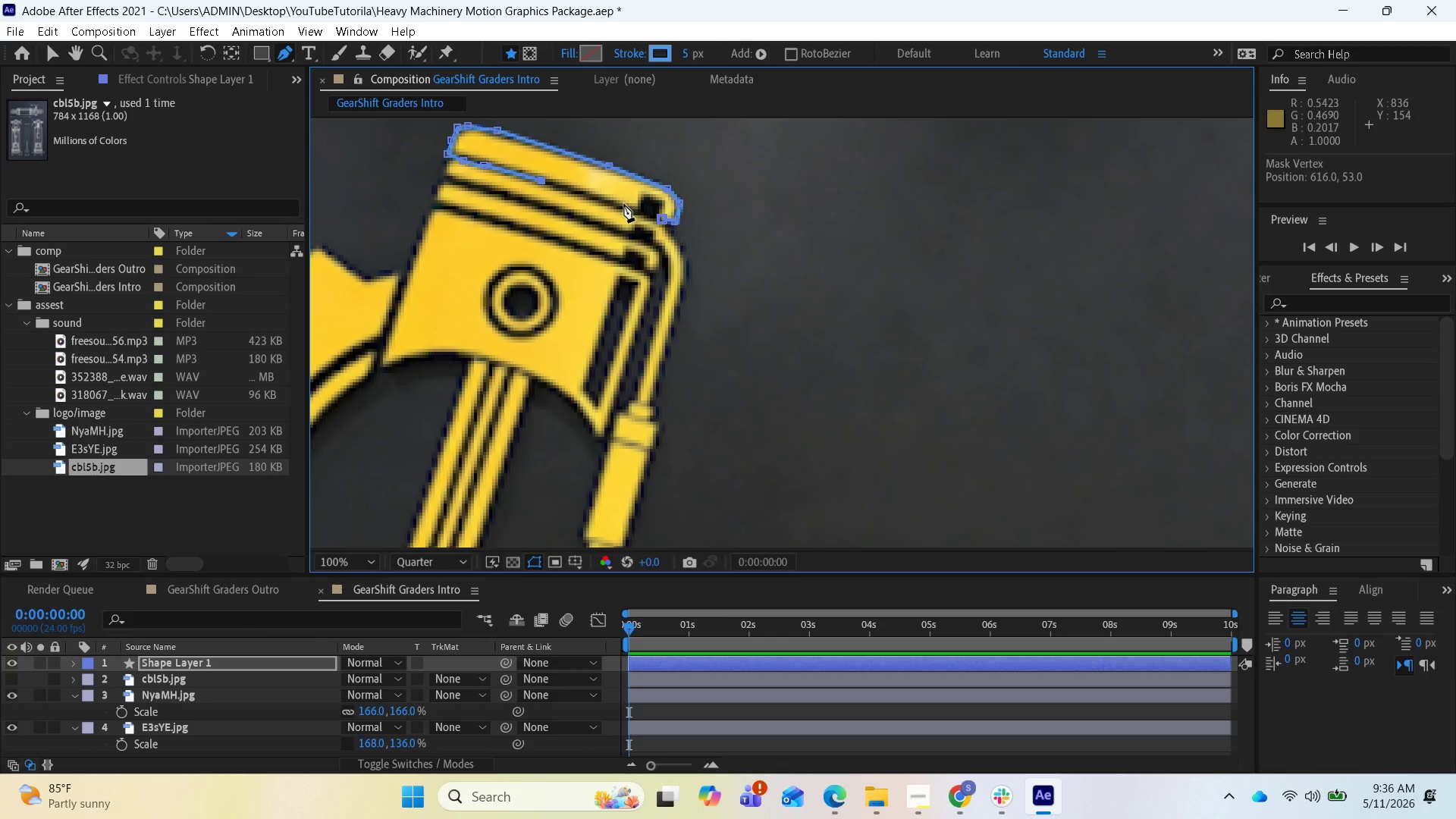 
left_click([631, 209])
 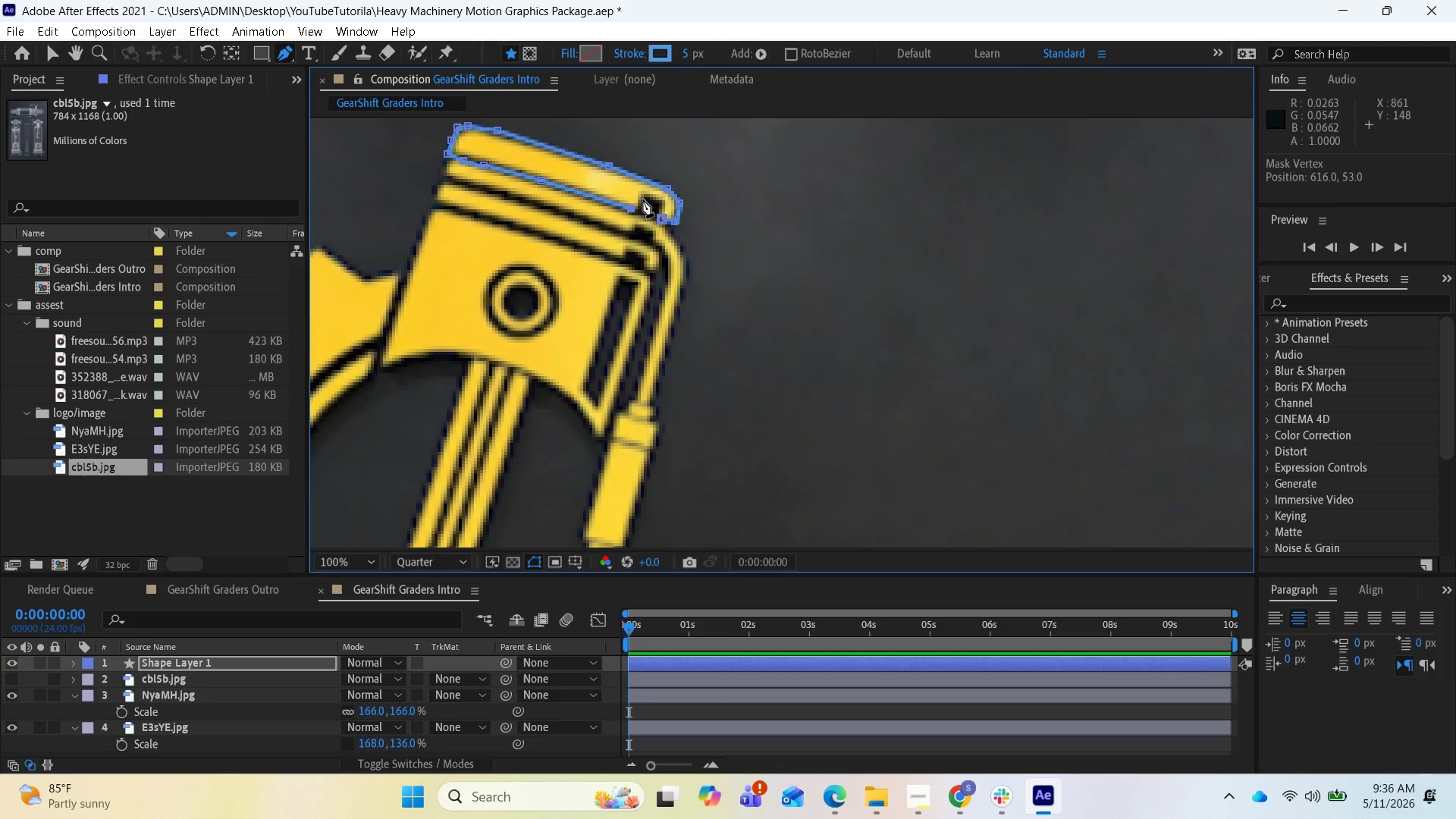 
left_click([640, 202])
 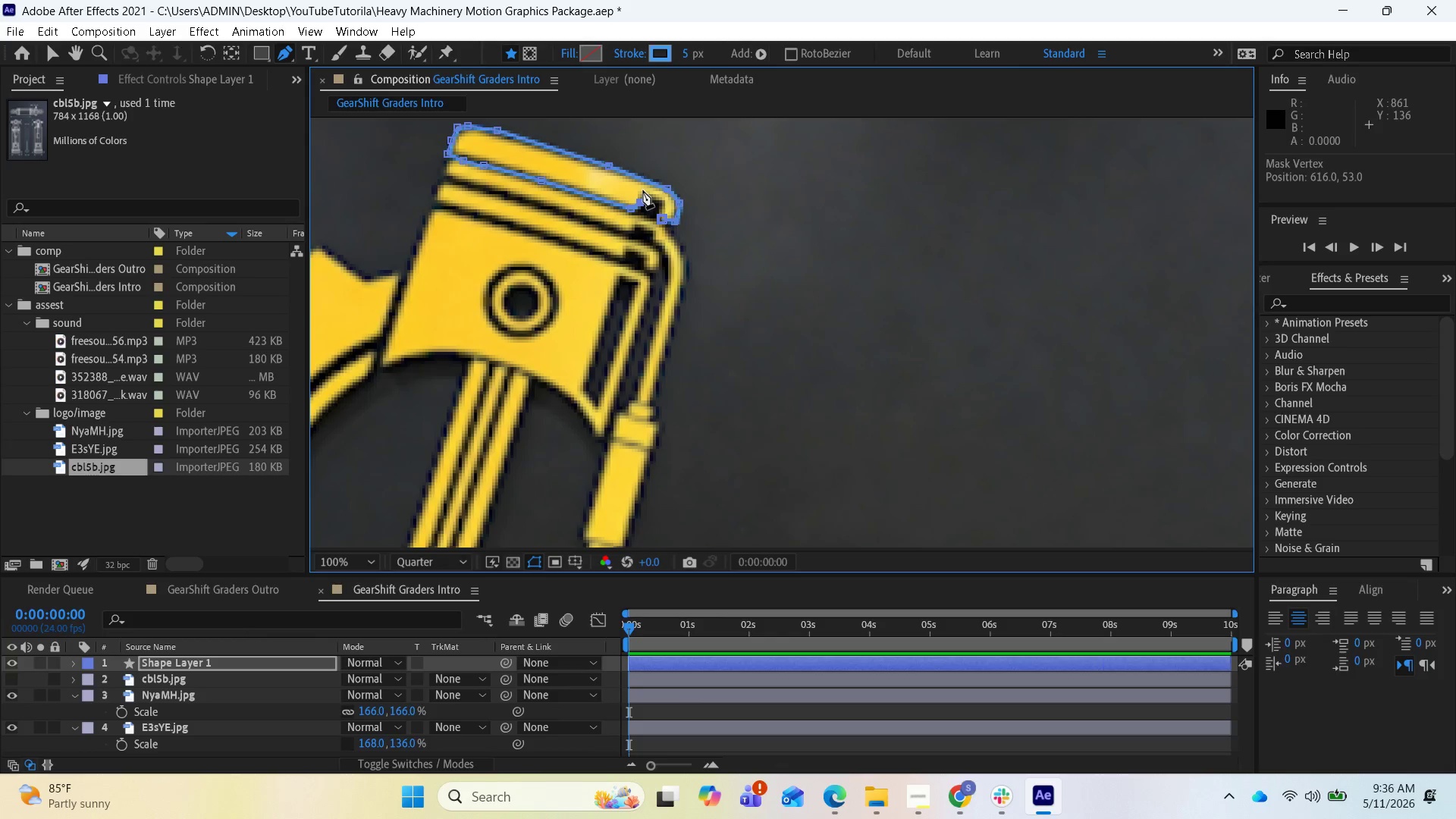 
scroll: coordinate [642, 193], scroll_direction: up, amount: 1.0
 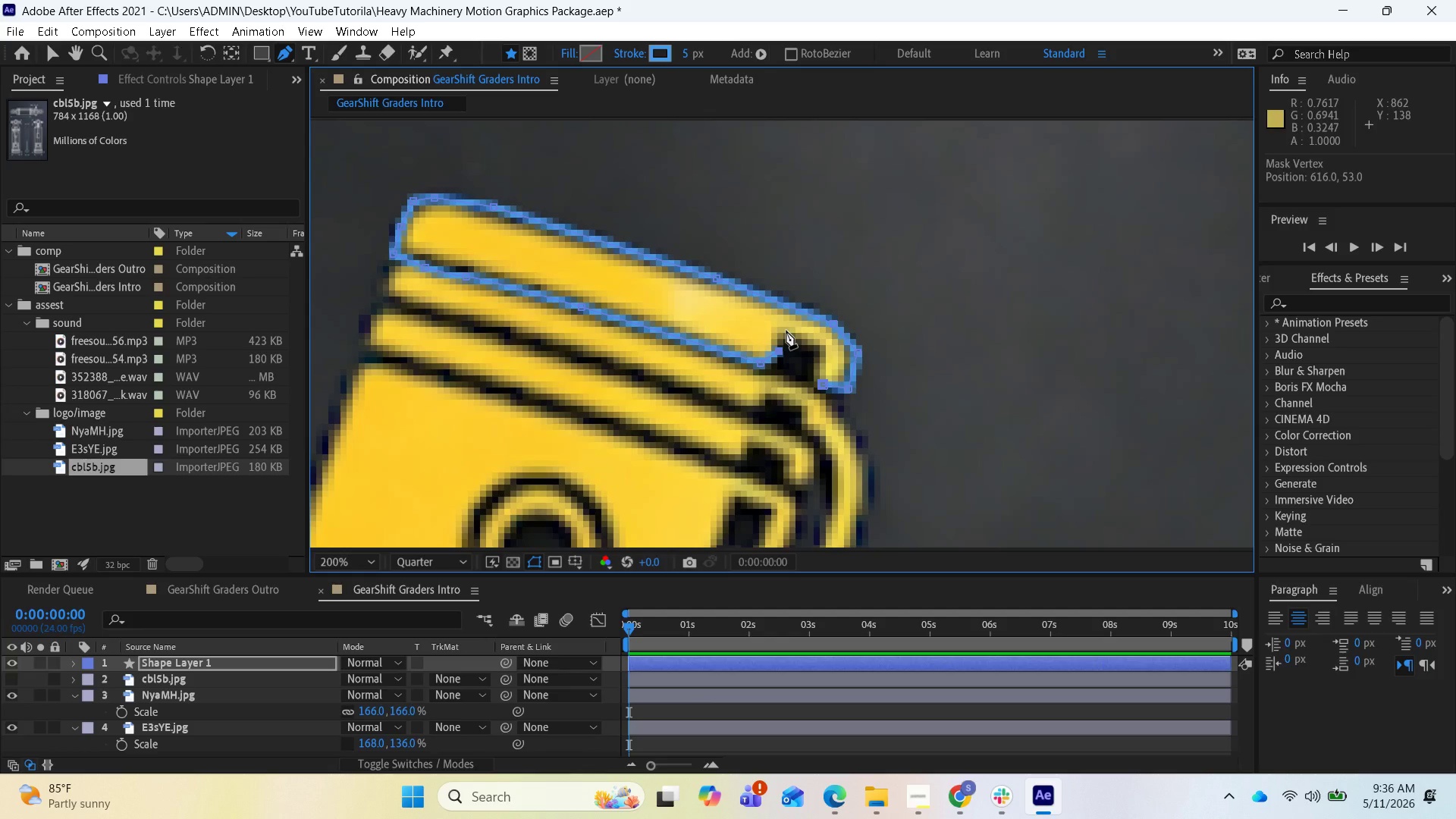 
left_click([784, 331])
 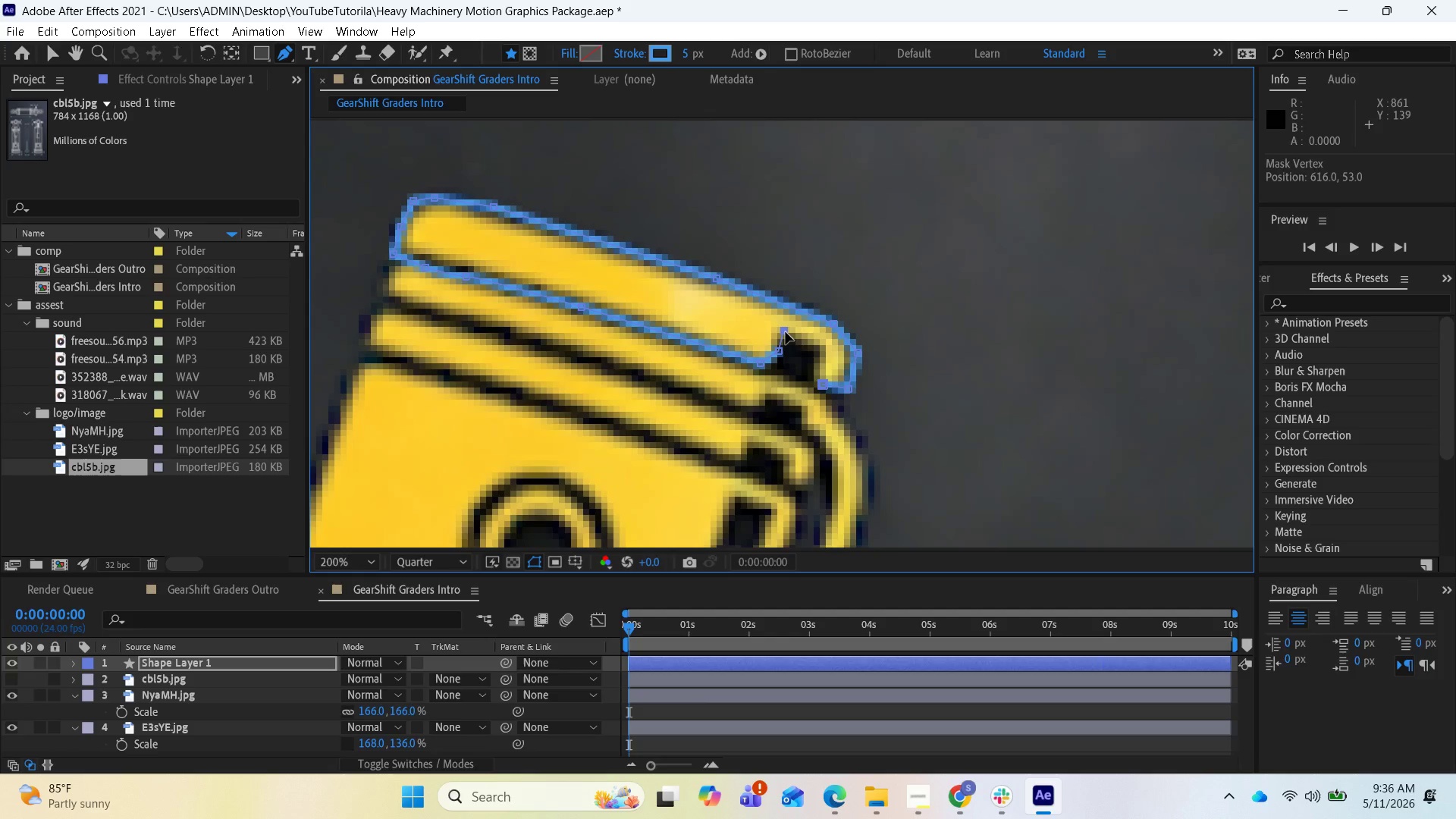 
left_click_drag(start_coordinate=[786, 332], to_coordinate=[783, 337])
 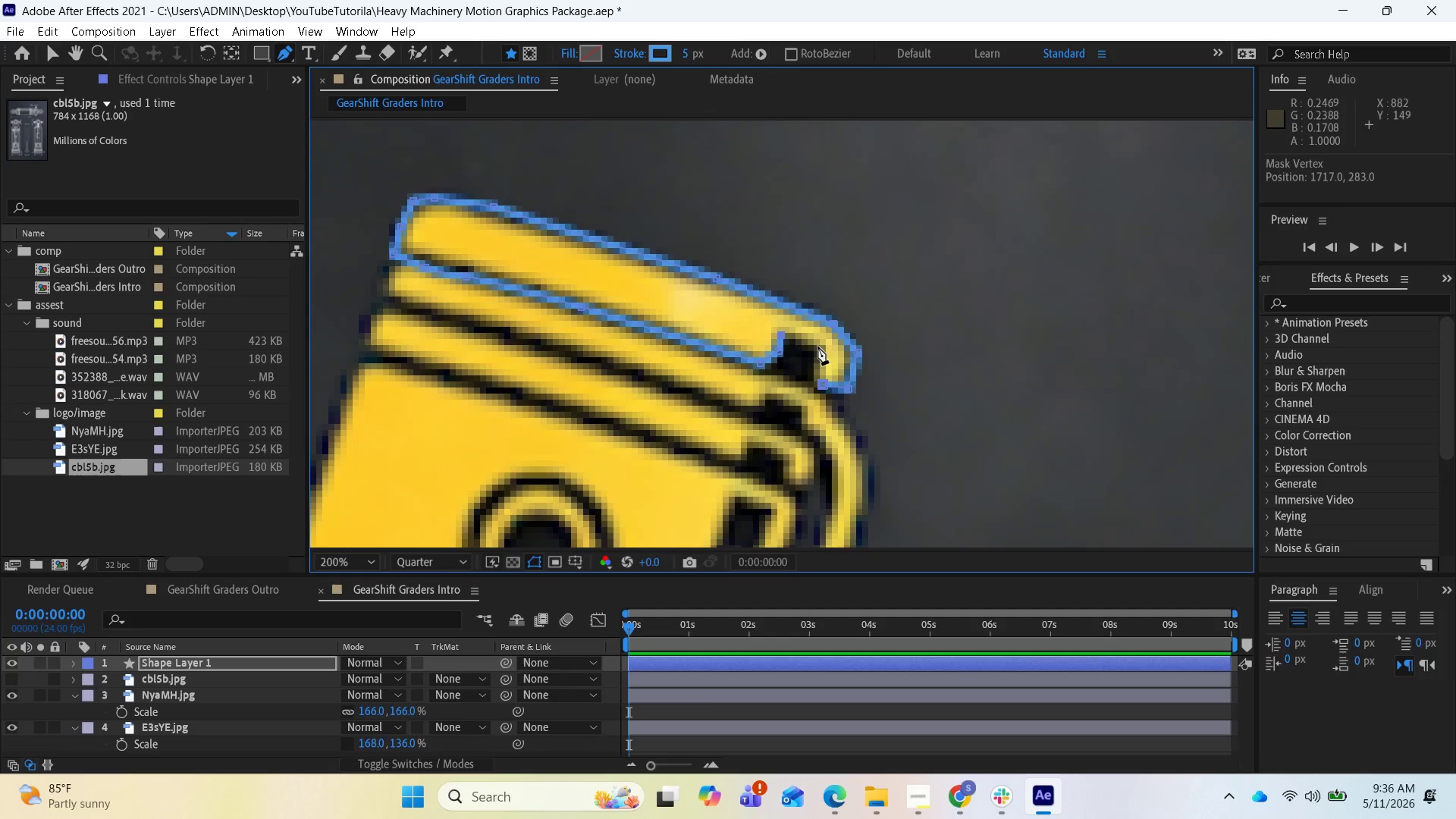 
left_click([819, 347])
 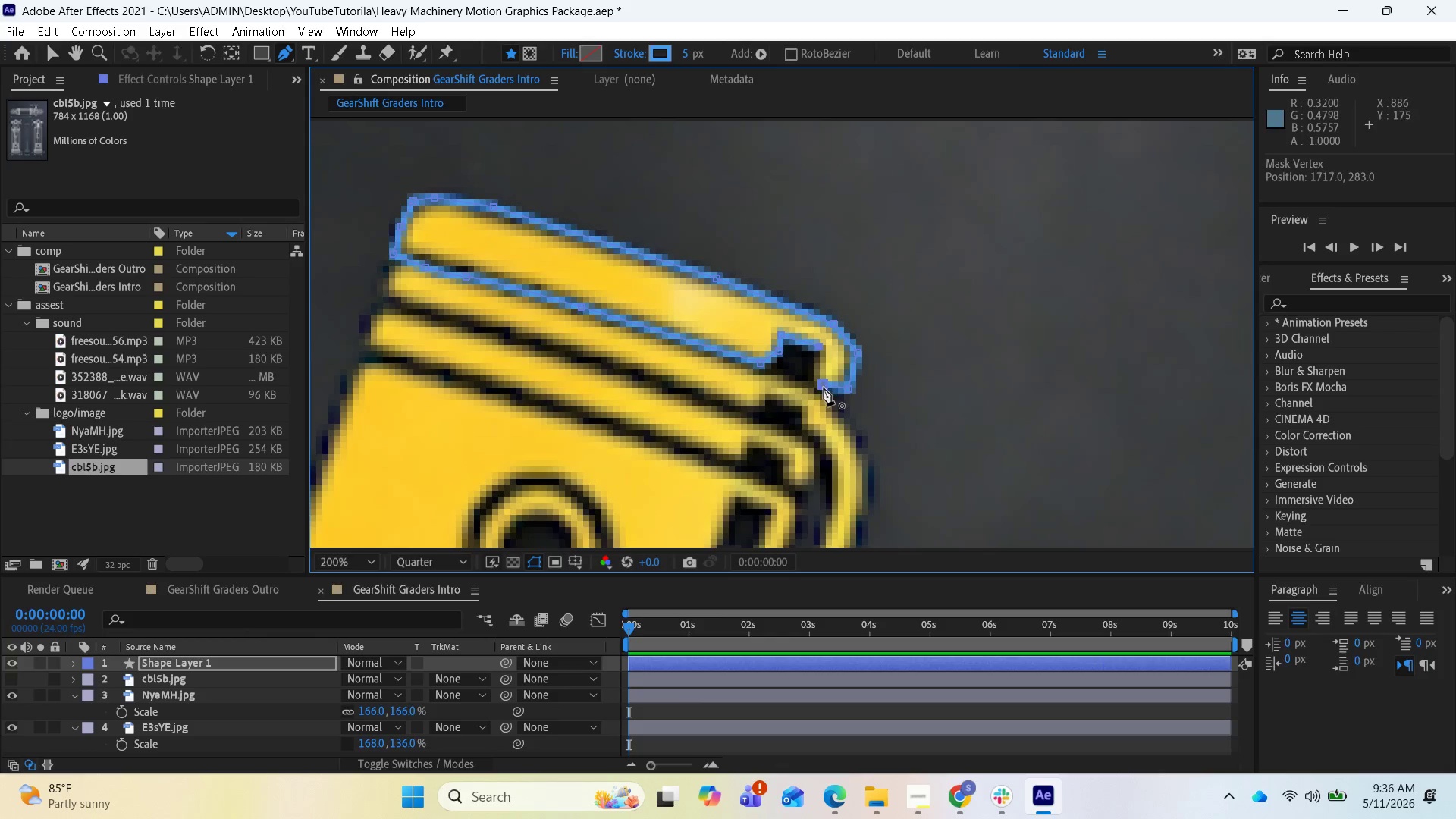 
left_click([825, 385])
 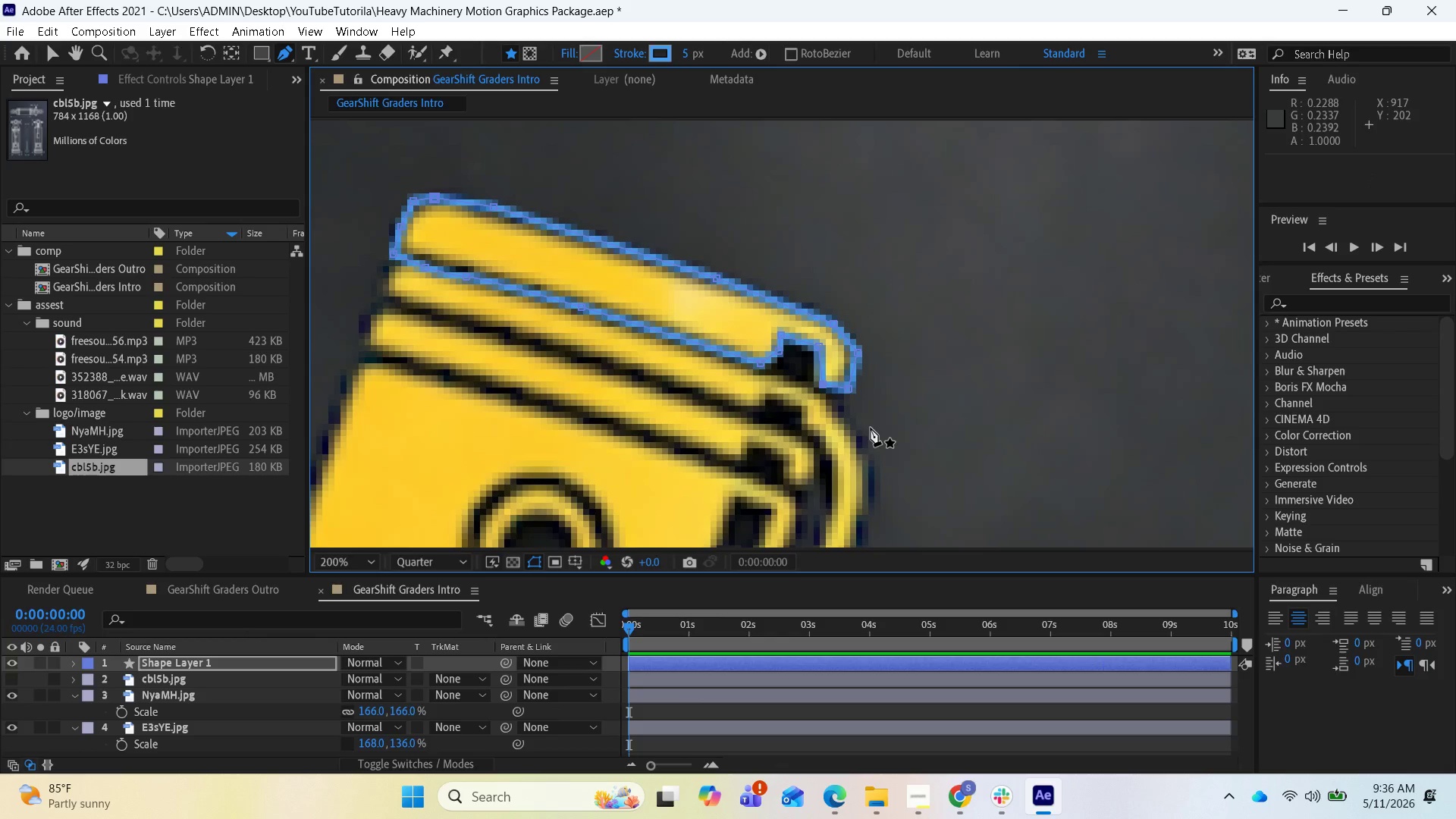 
scroll: coordinate [864, 425], scroll_direction: down, amount: 1.0
 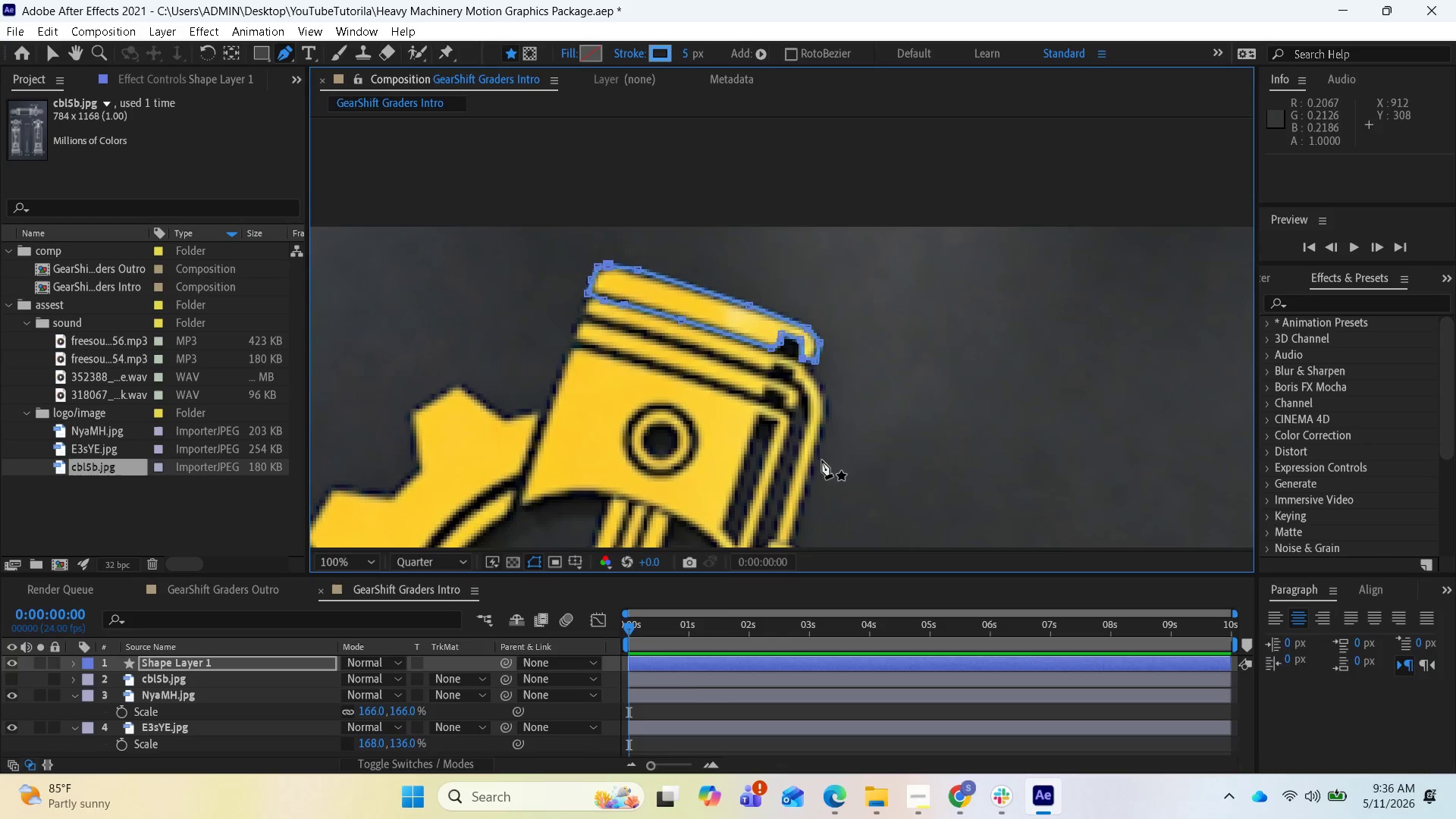 
wait(6.58)
 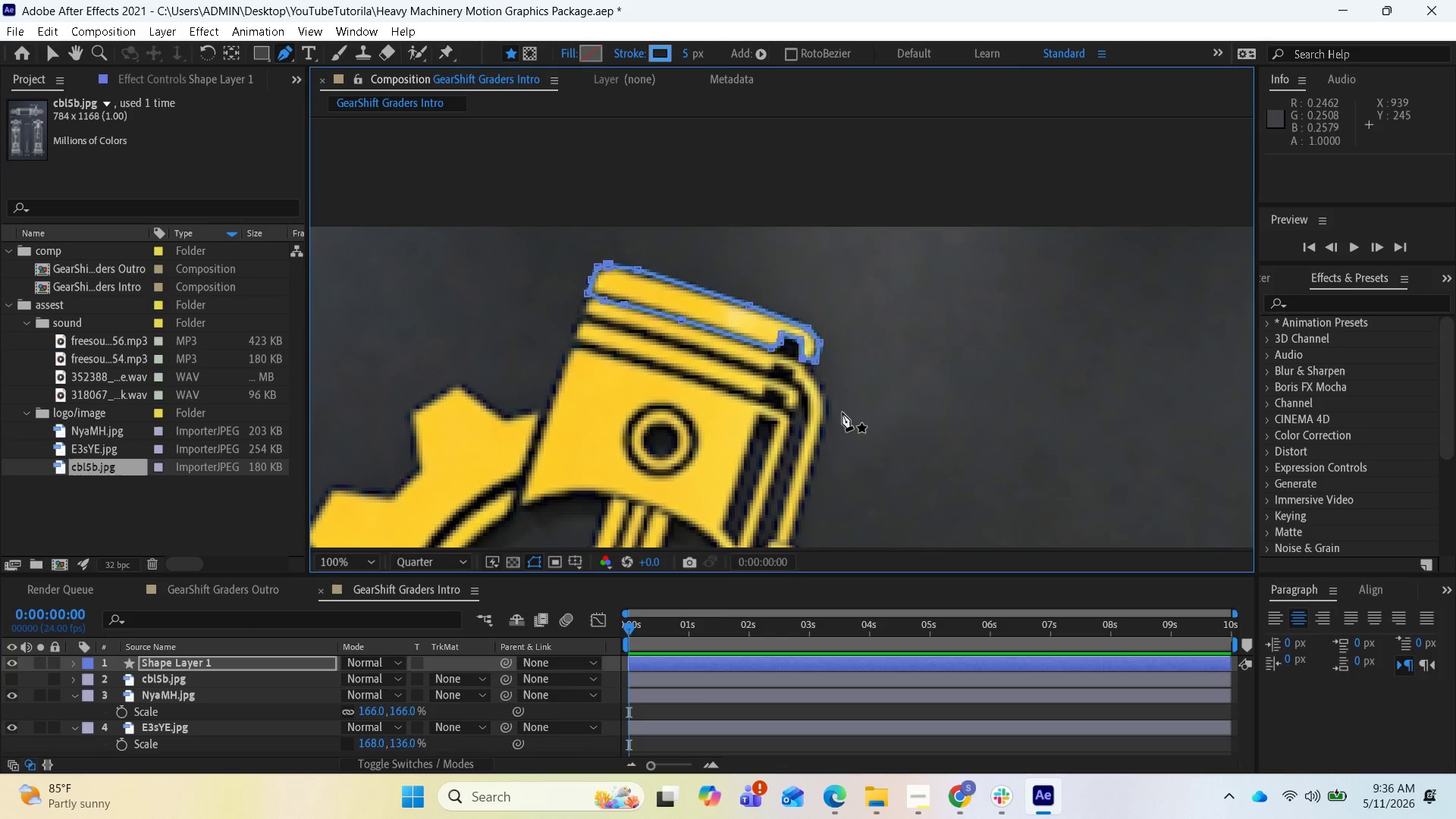 
mouse_move([915, 795])
 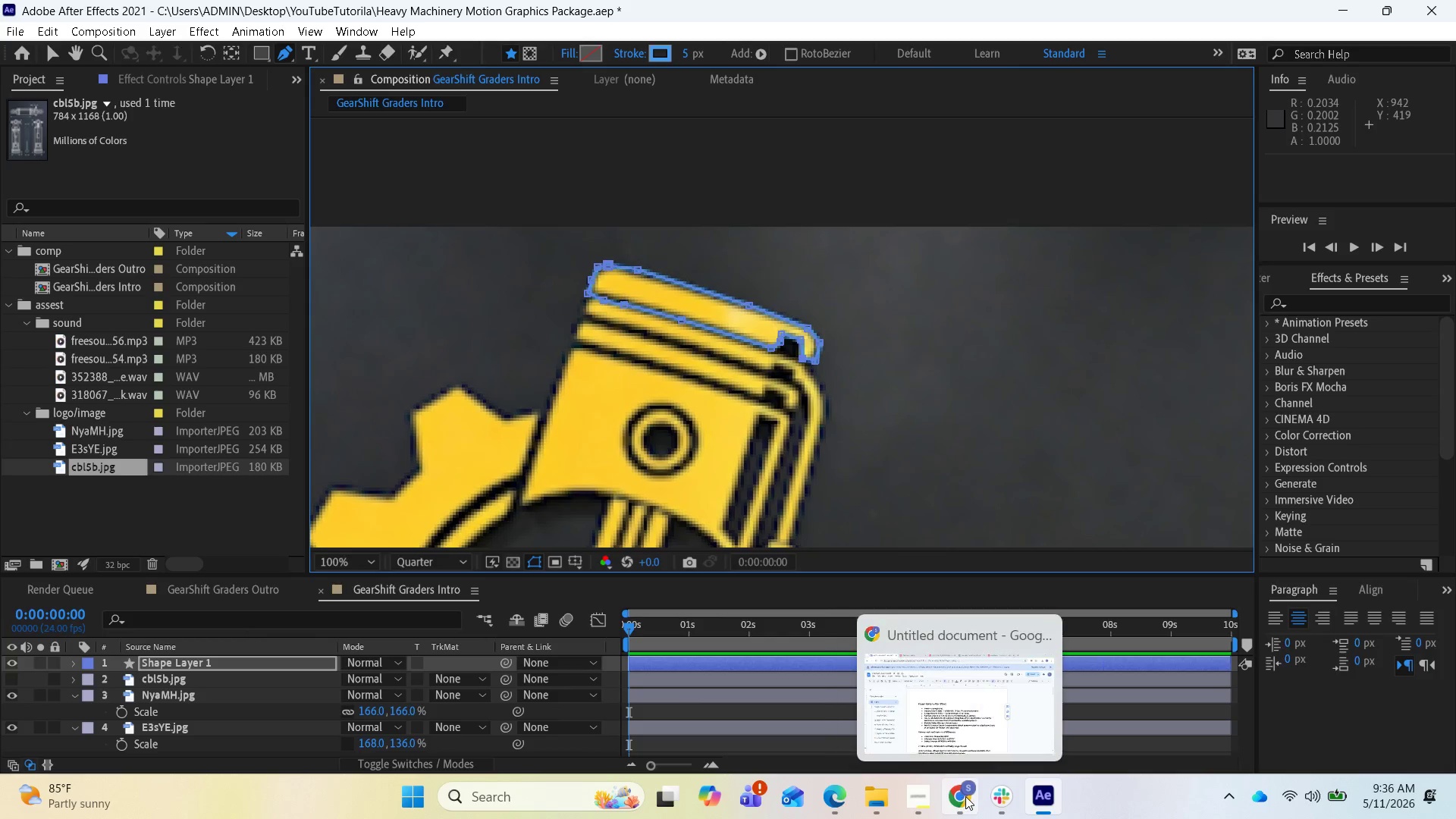 
left_click([965, 796])
 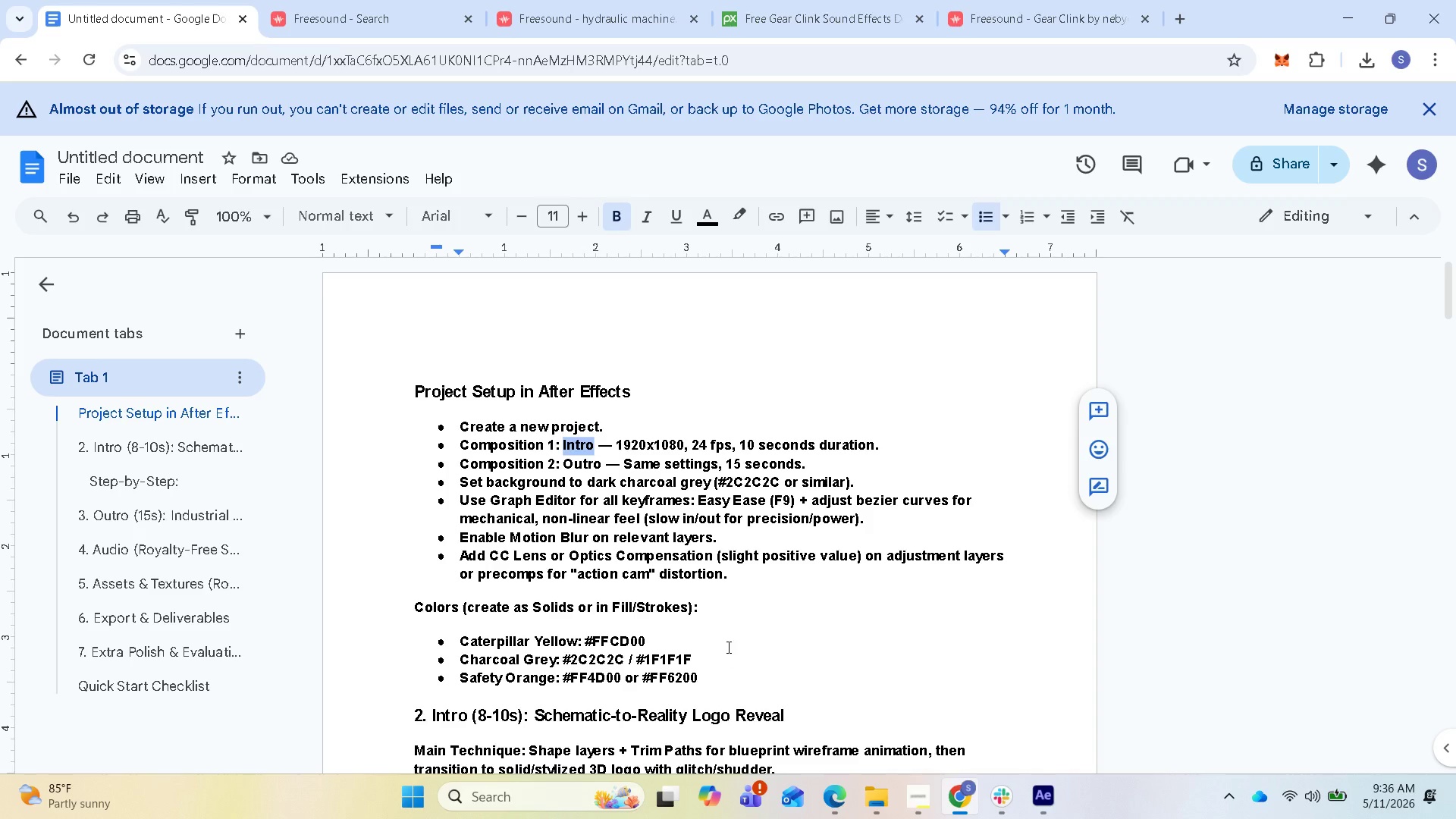 
scroll: coordinate [719, 636], scroll_direction: down, amount: 2.0
 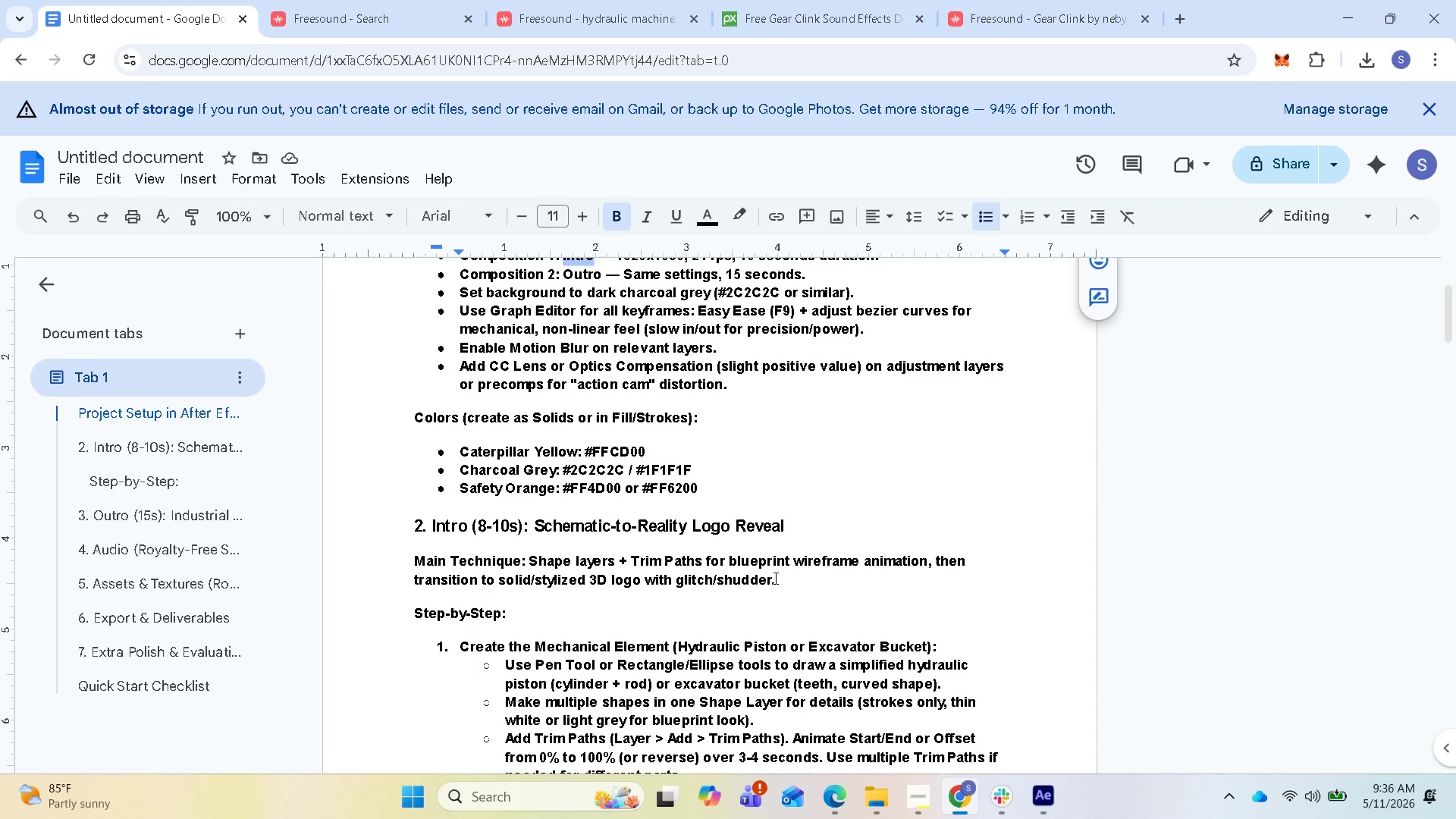 
wait(9.35)
 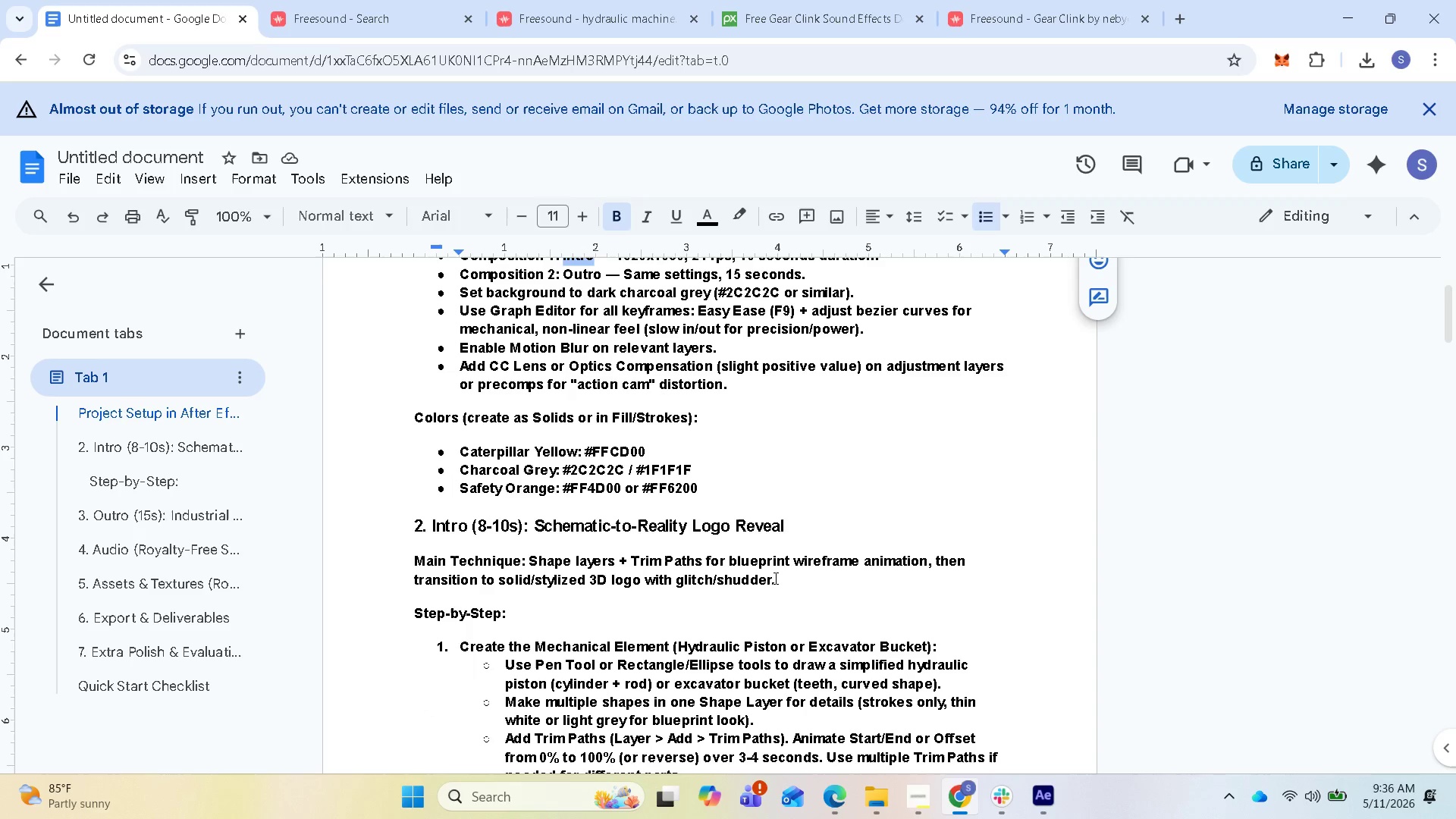 
scroll: coordinate [808, 584], scroll_direction: down, amount: 1.0
 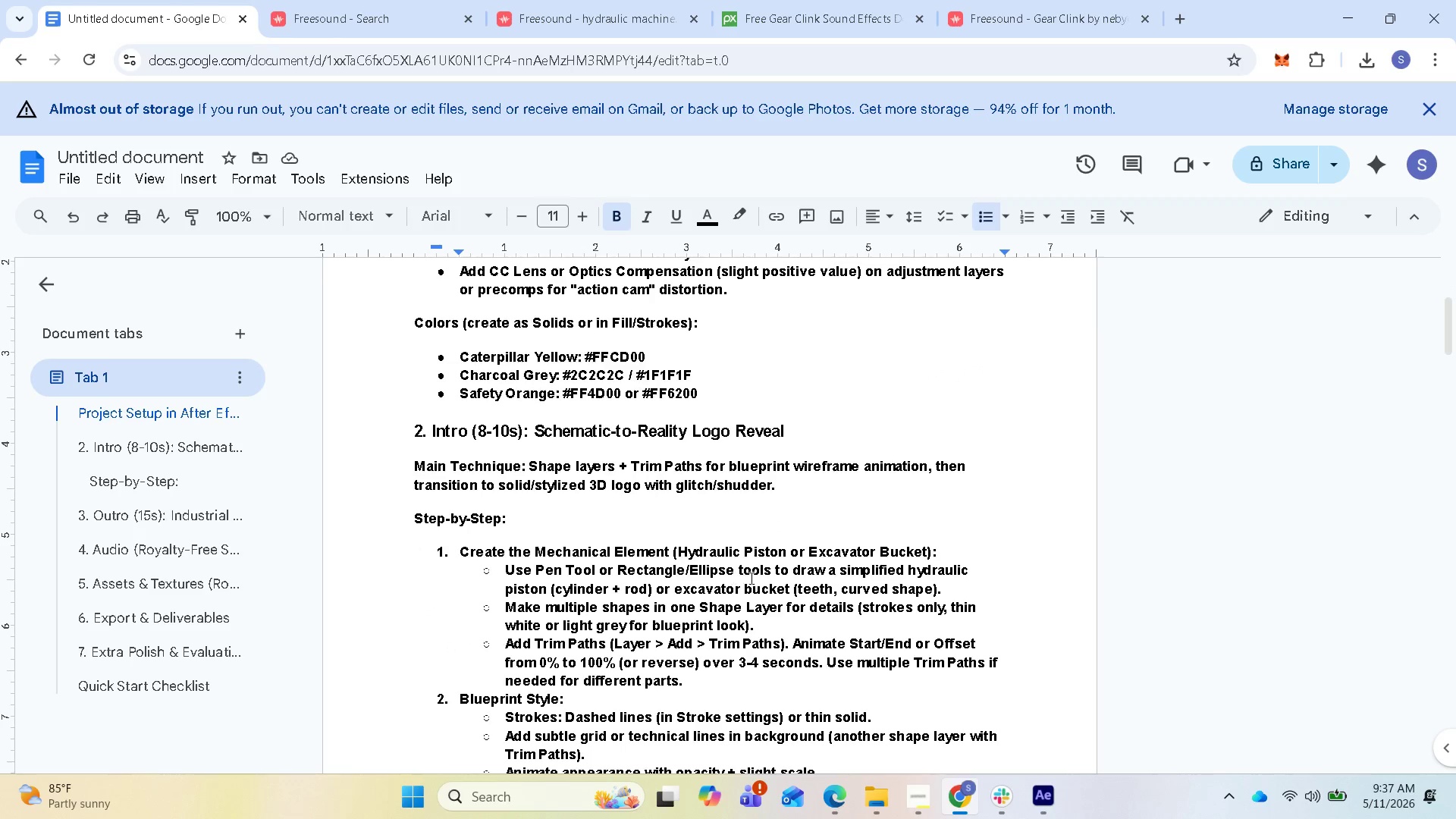 
wait(5.3)
 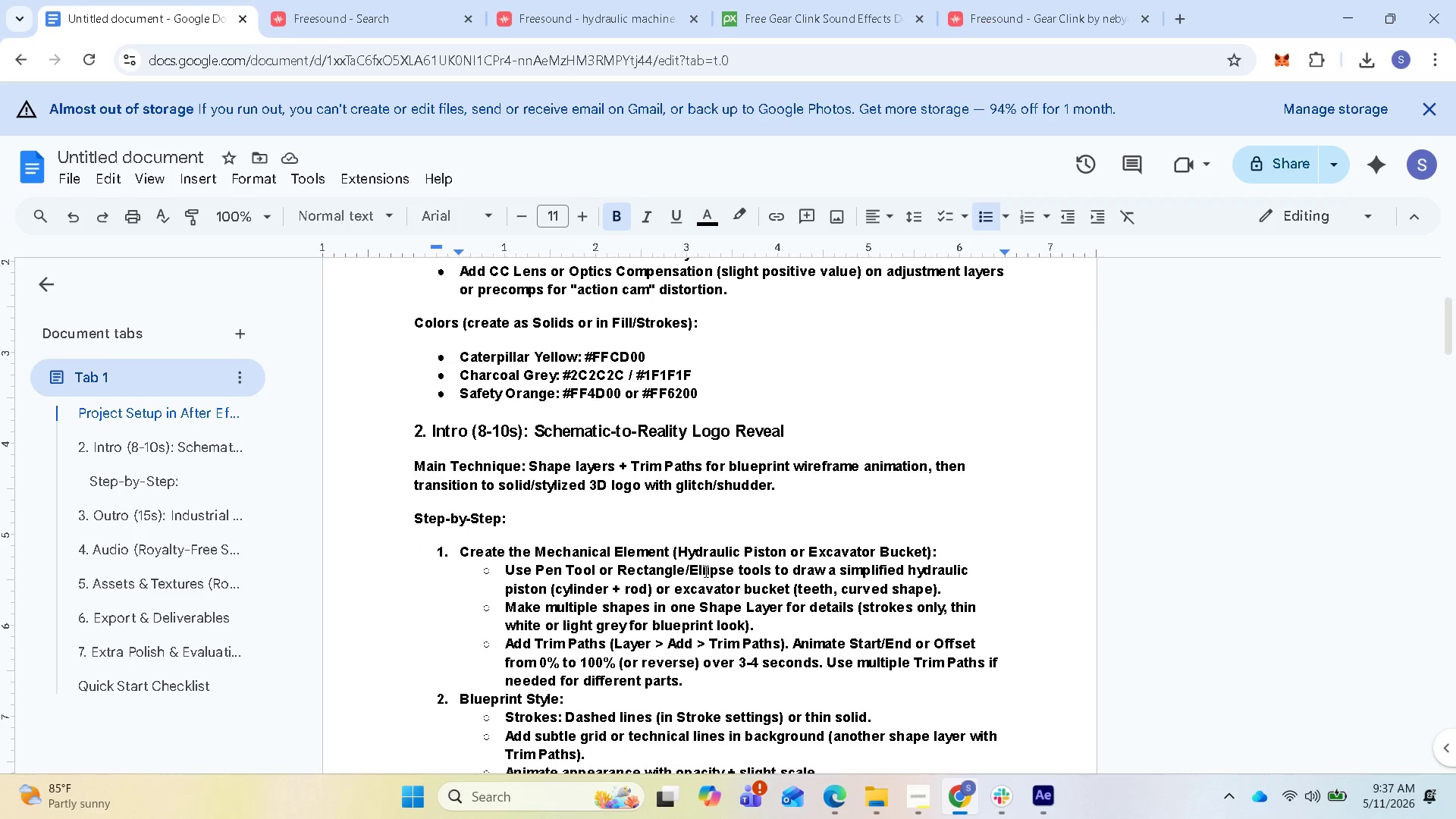 
mouse_move([1031, 779])
 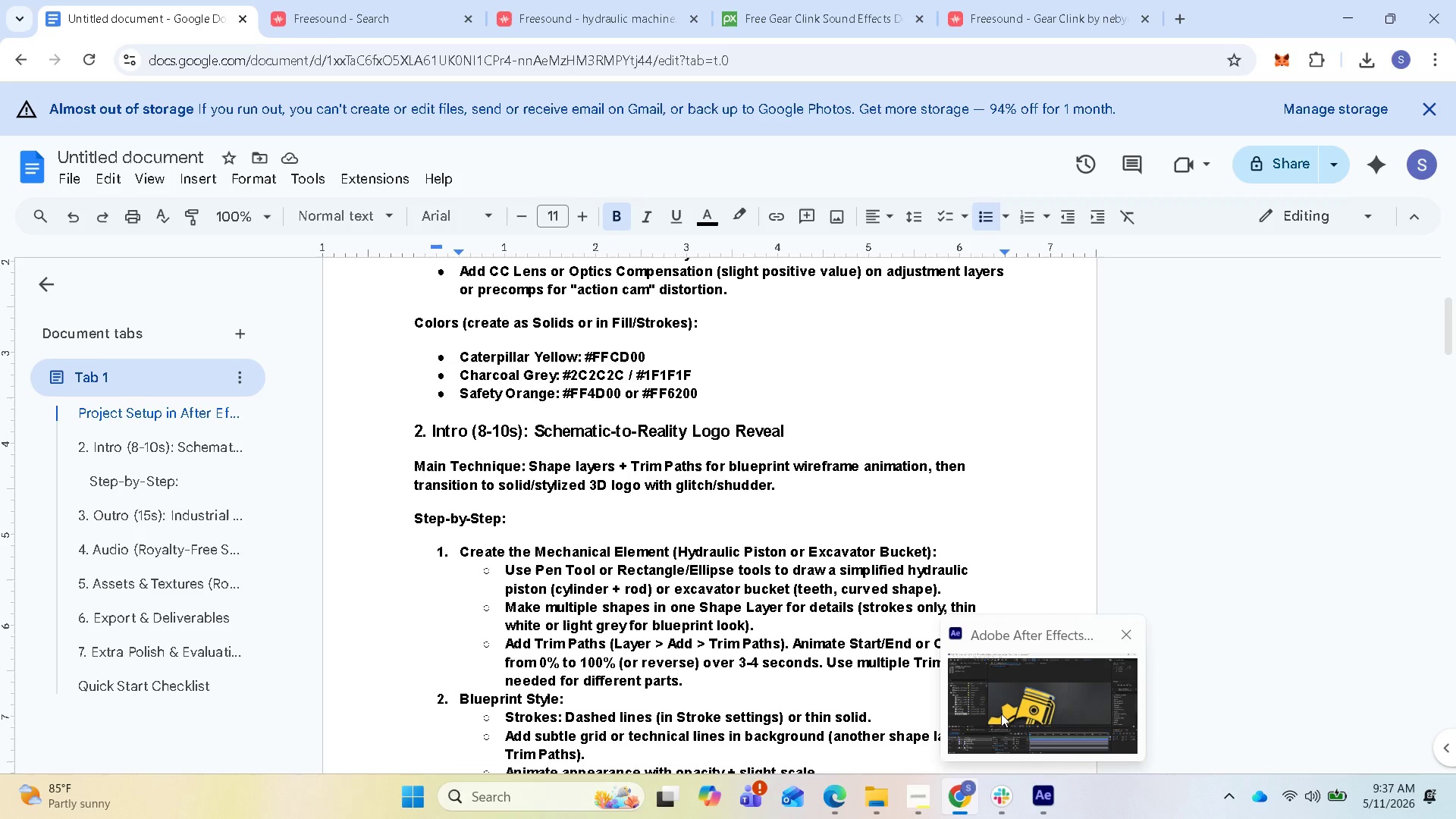 
left_click([1001, 714])
 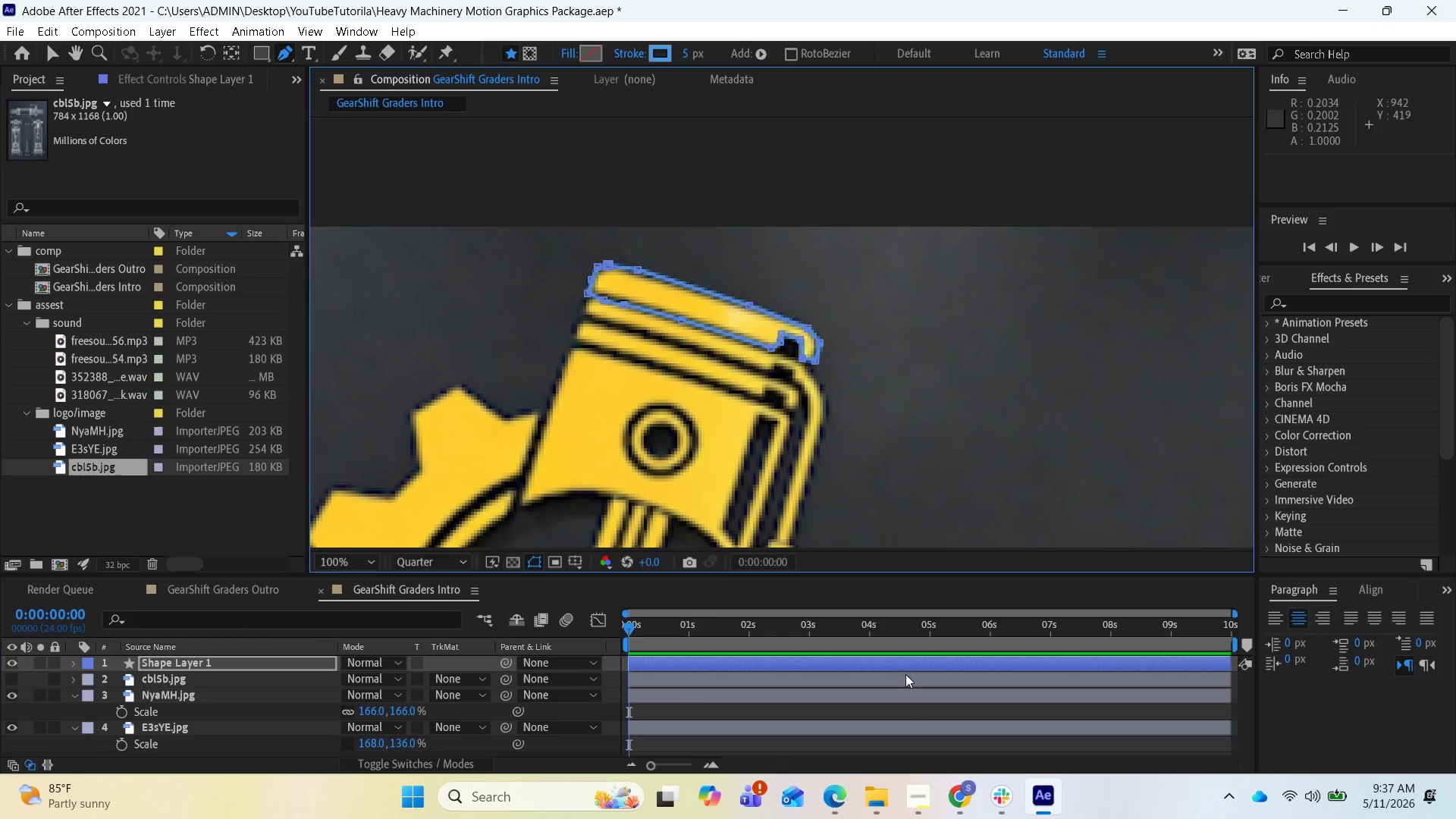 
mouse_move([883, 629])
 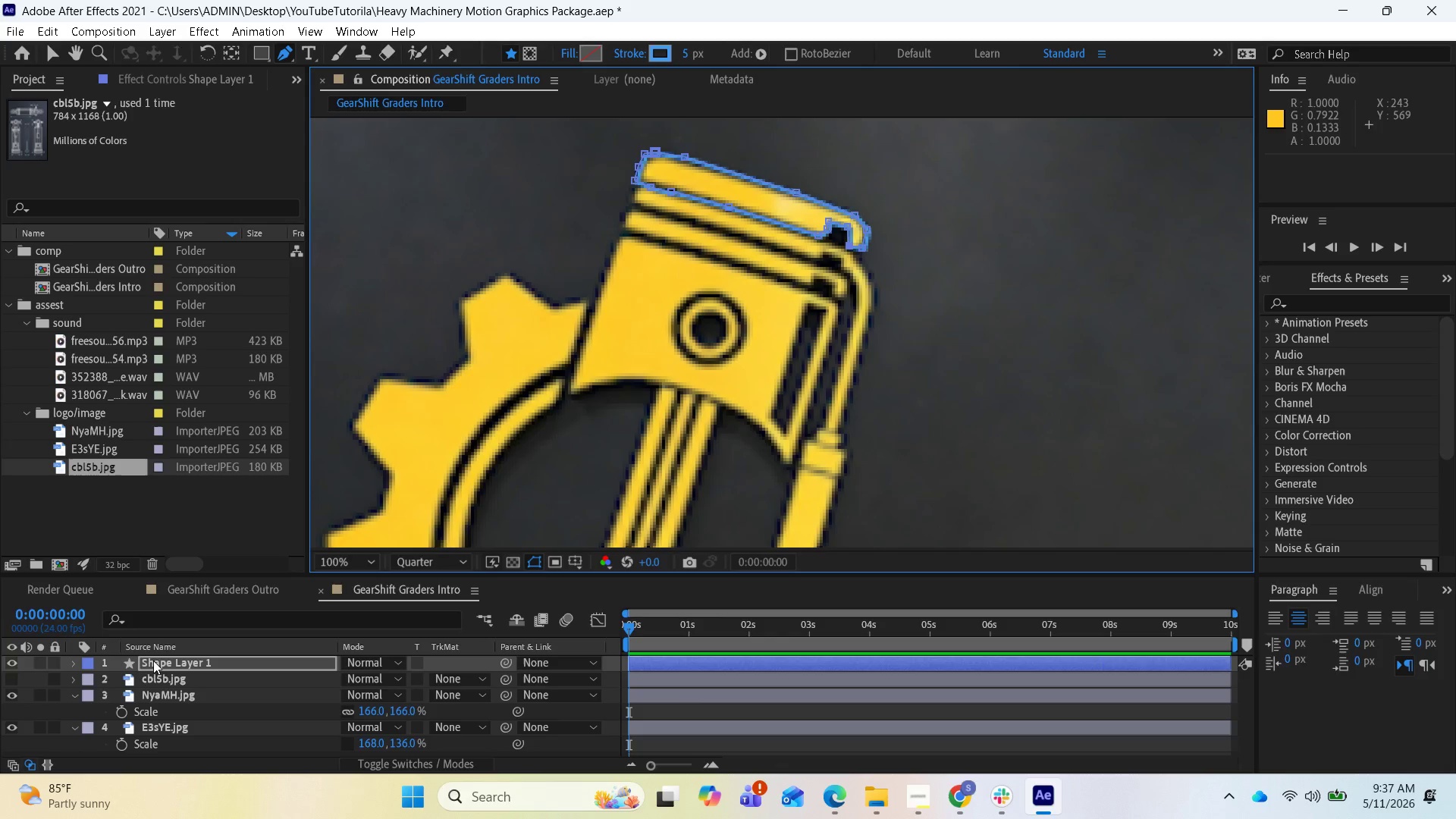 
wait(11.93)
 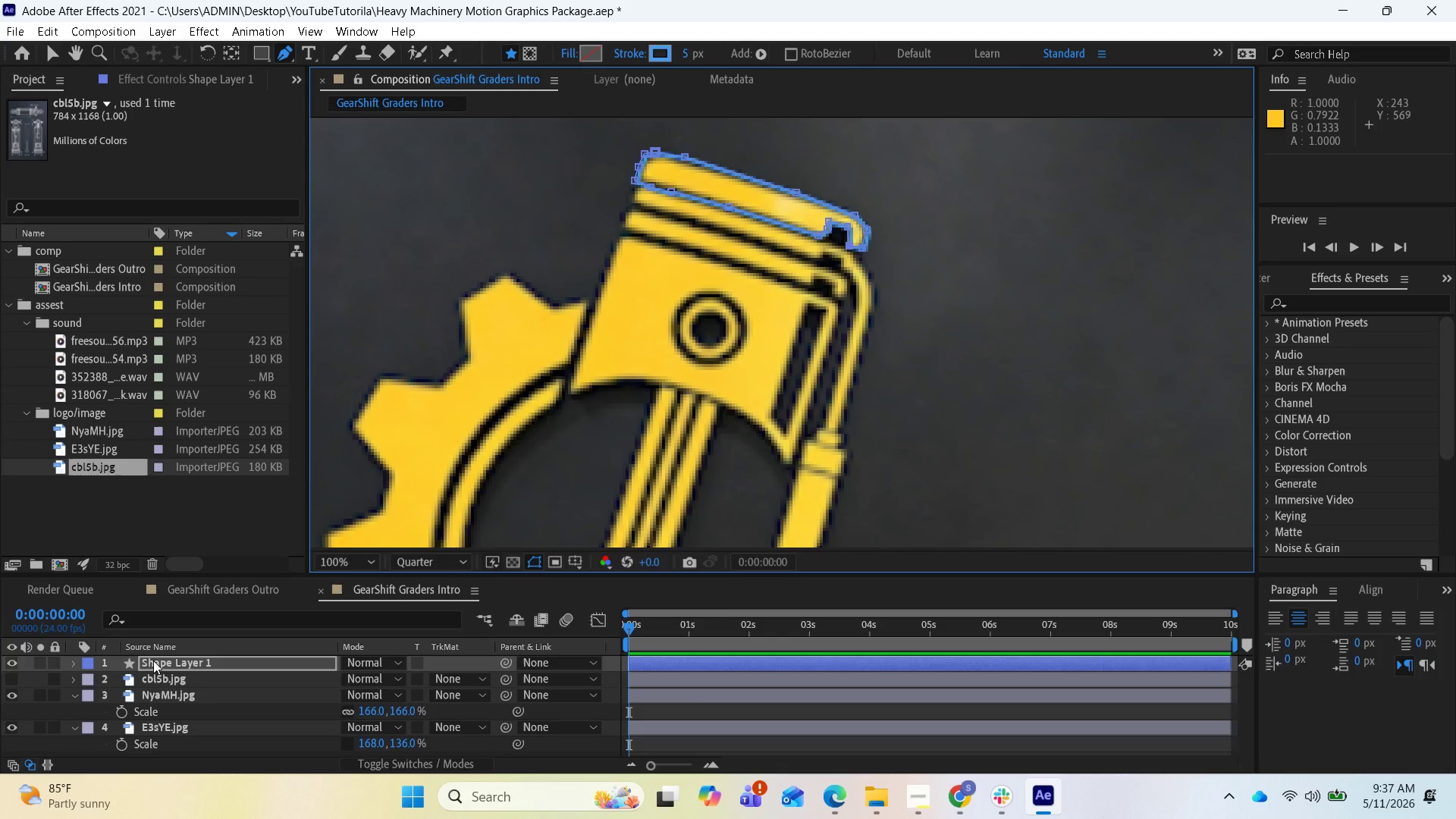 
scroll: coordinate [653, 221], scroll_direction: up, amount: 1.0
 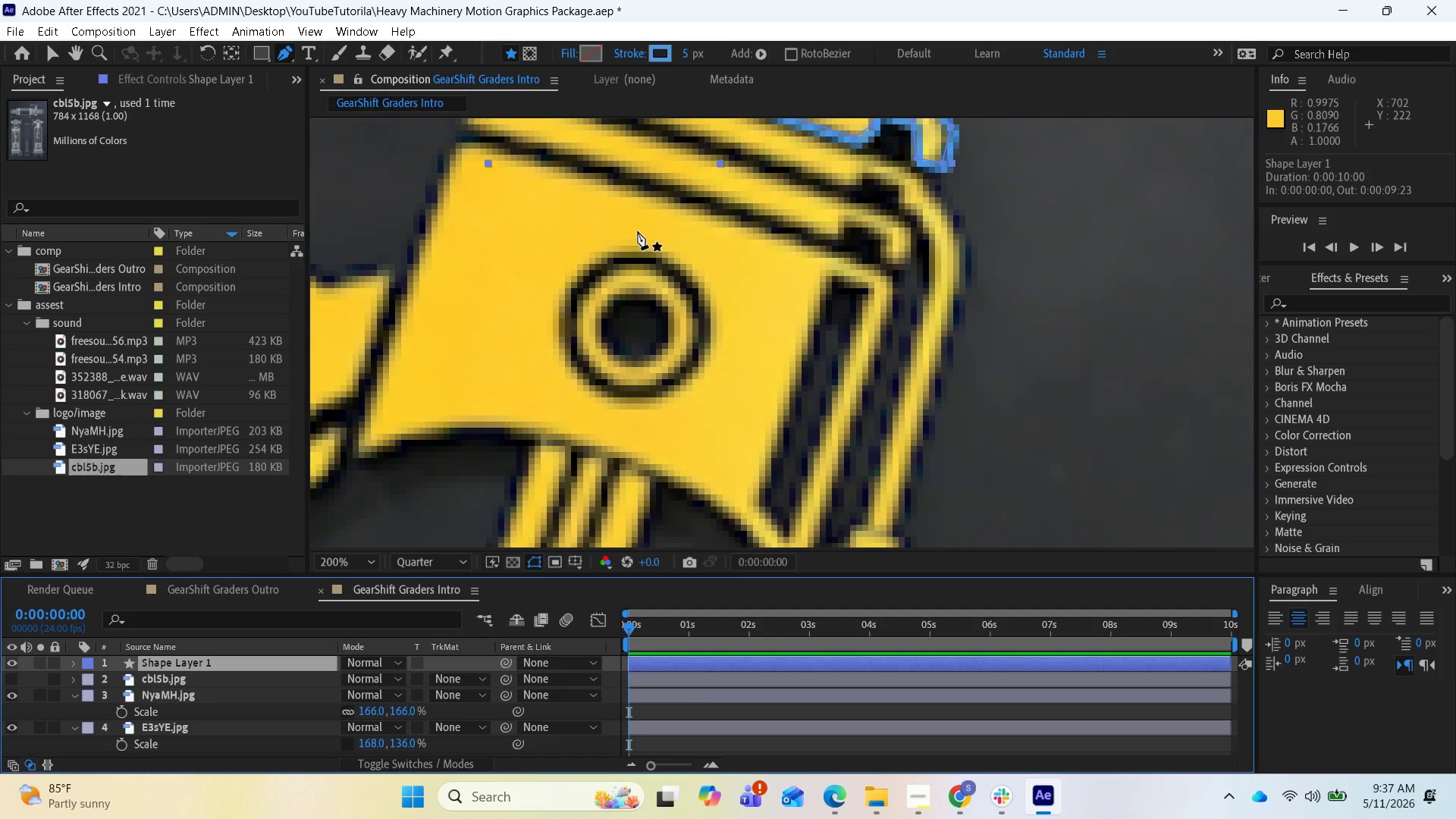 
scroll: coordinate [814, 393], scroll_direction: down, amount: 2.0
 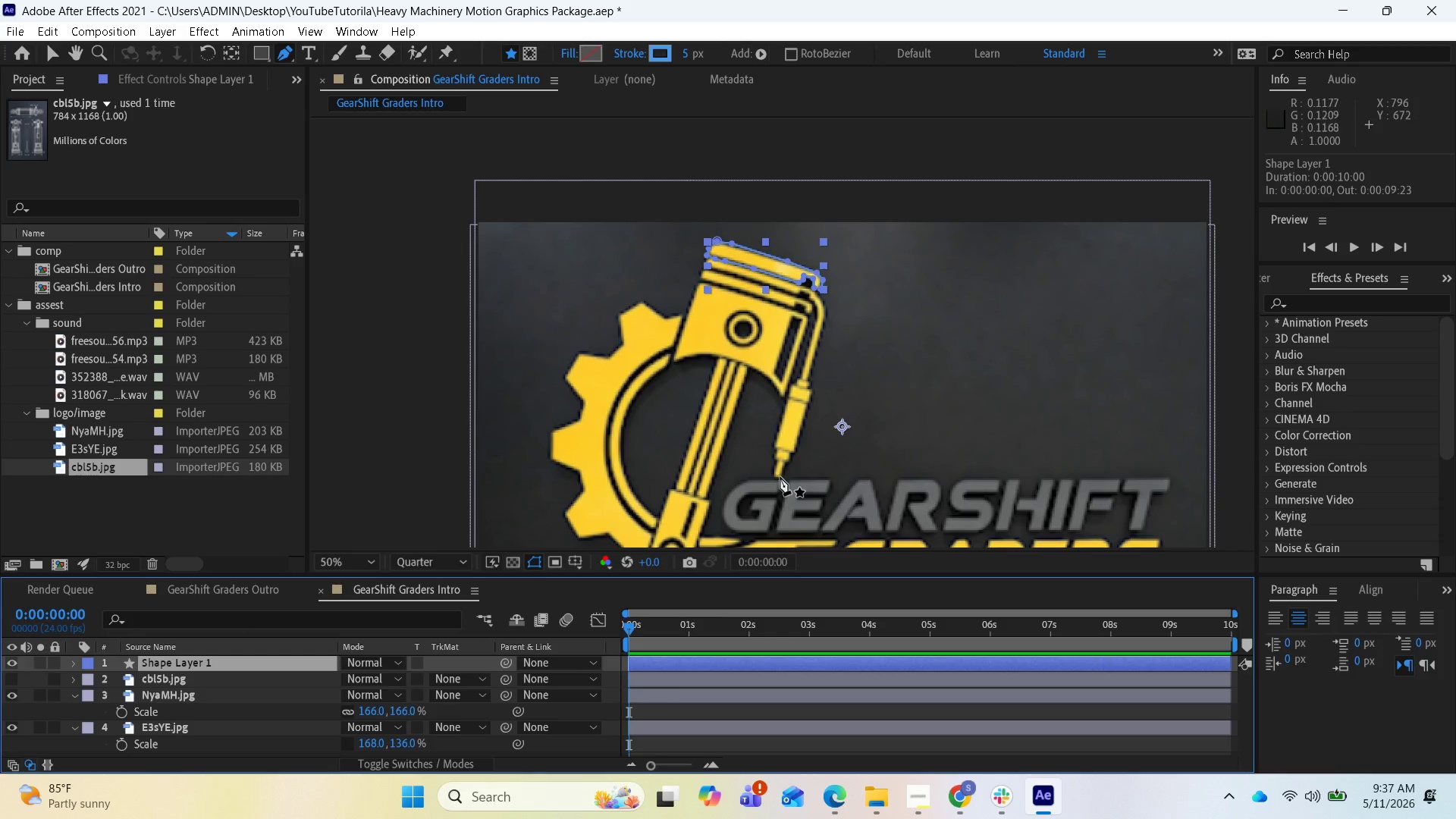 
left_click([781, 478])
 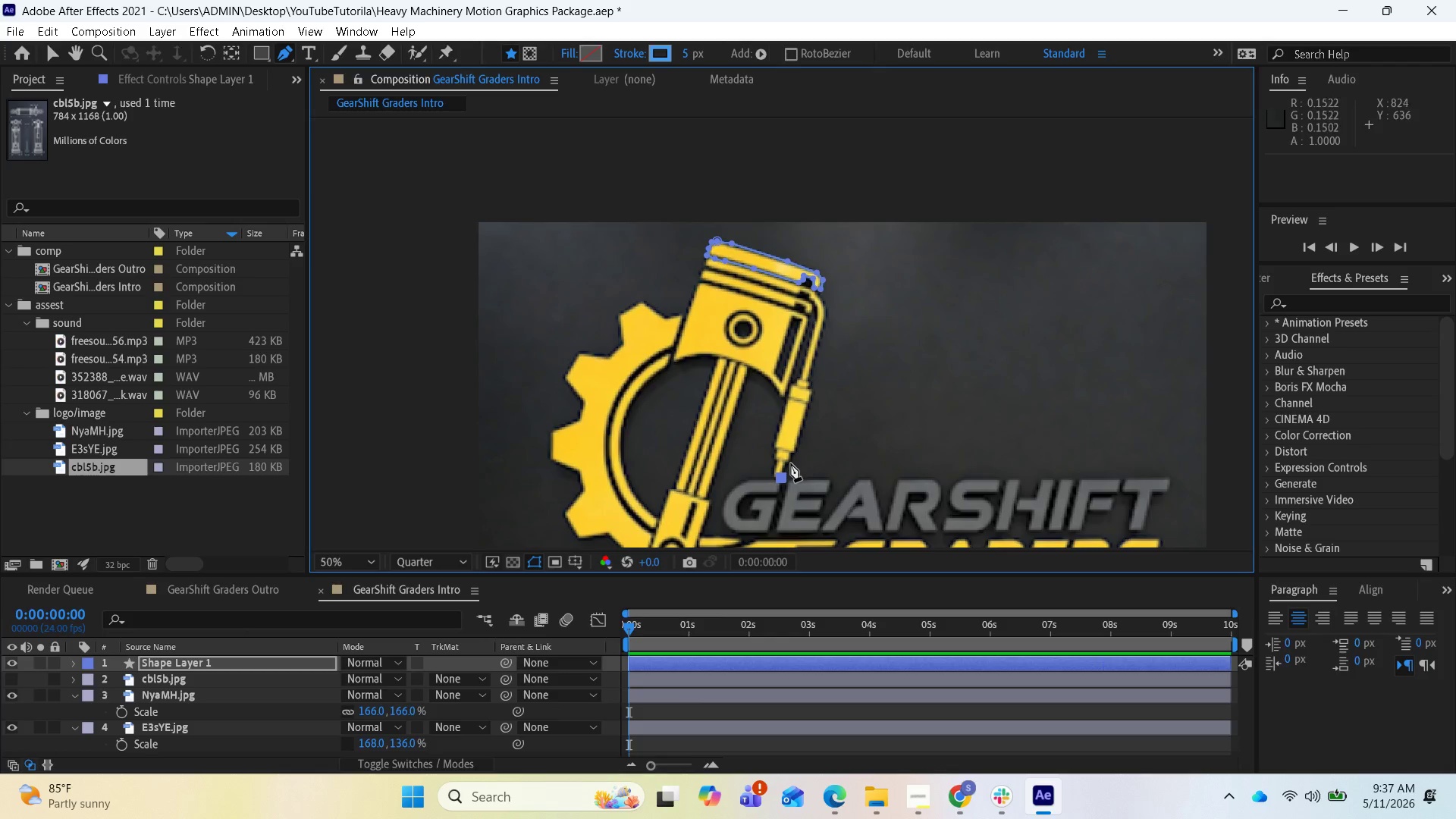 
scroll: coordinate [786, 461], scroll_direction: up, amount: 3.0
 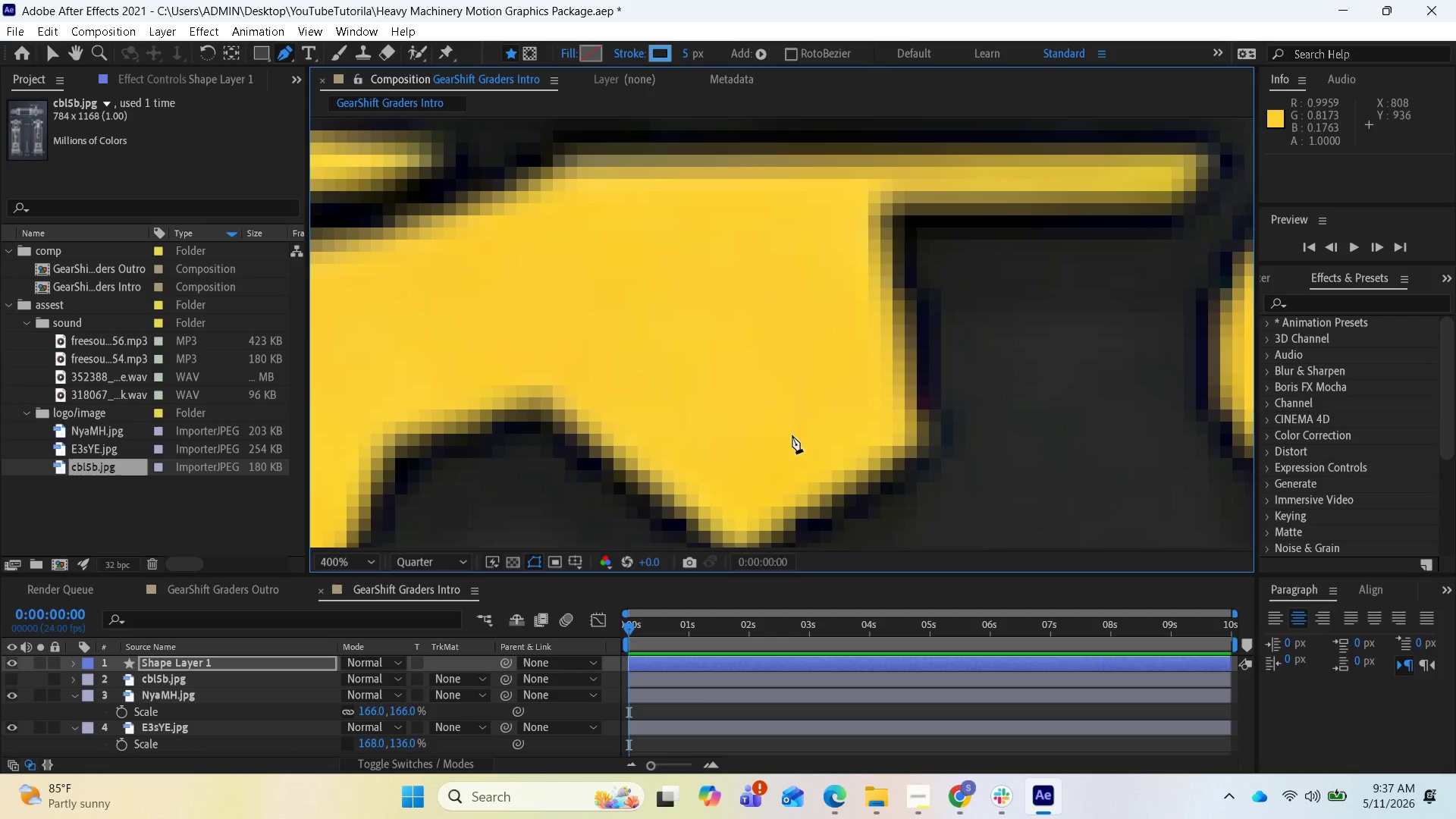 
scroll: coordinate [792, 435], scroll_direction: down, amount: 2.0
 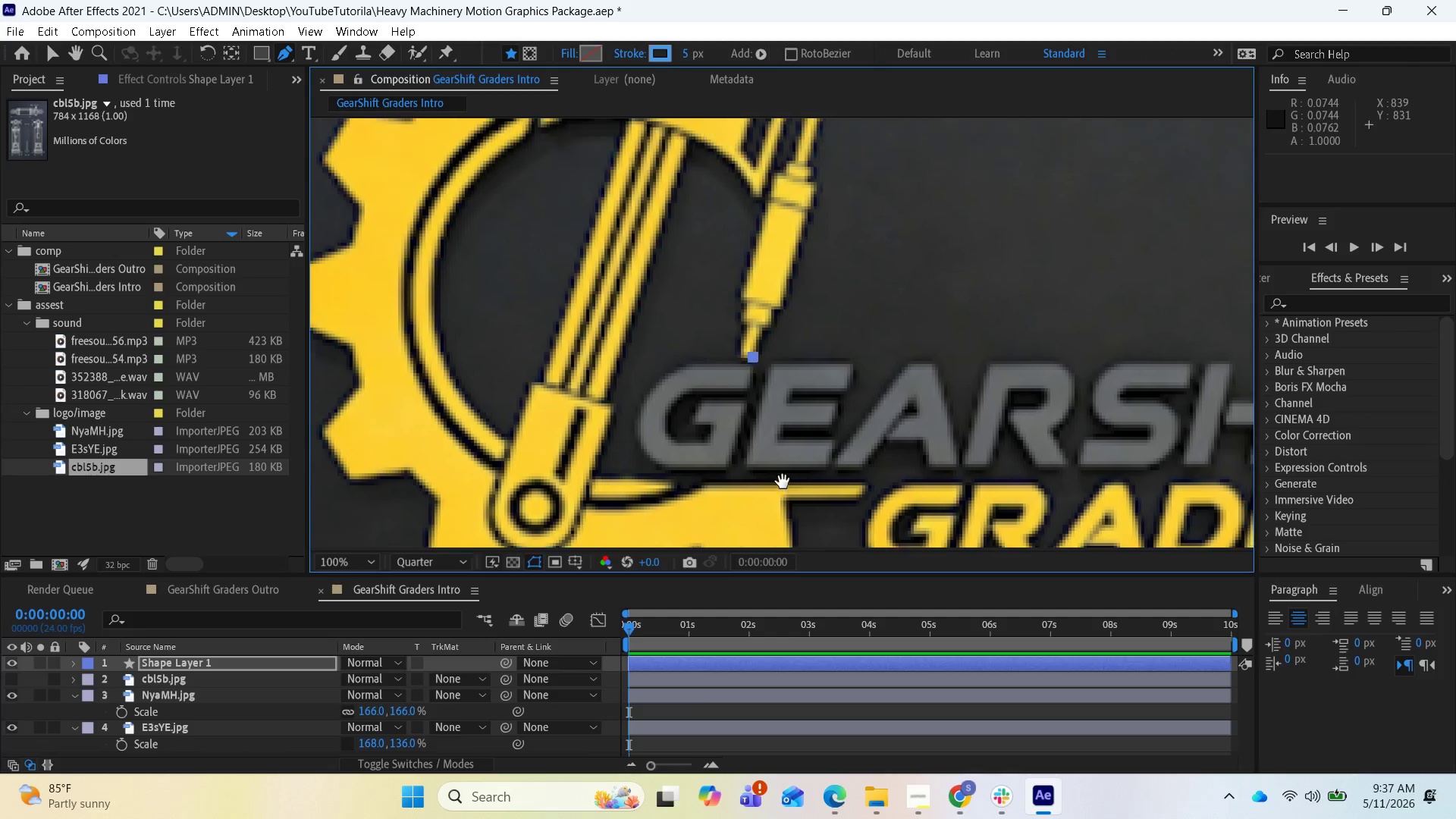 
scroll: coordinate [769, 431], scroll_direction: up, amount: 1.0
 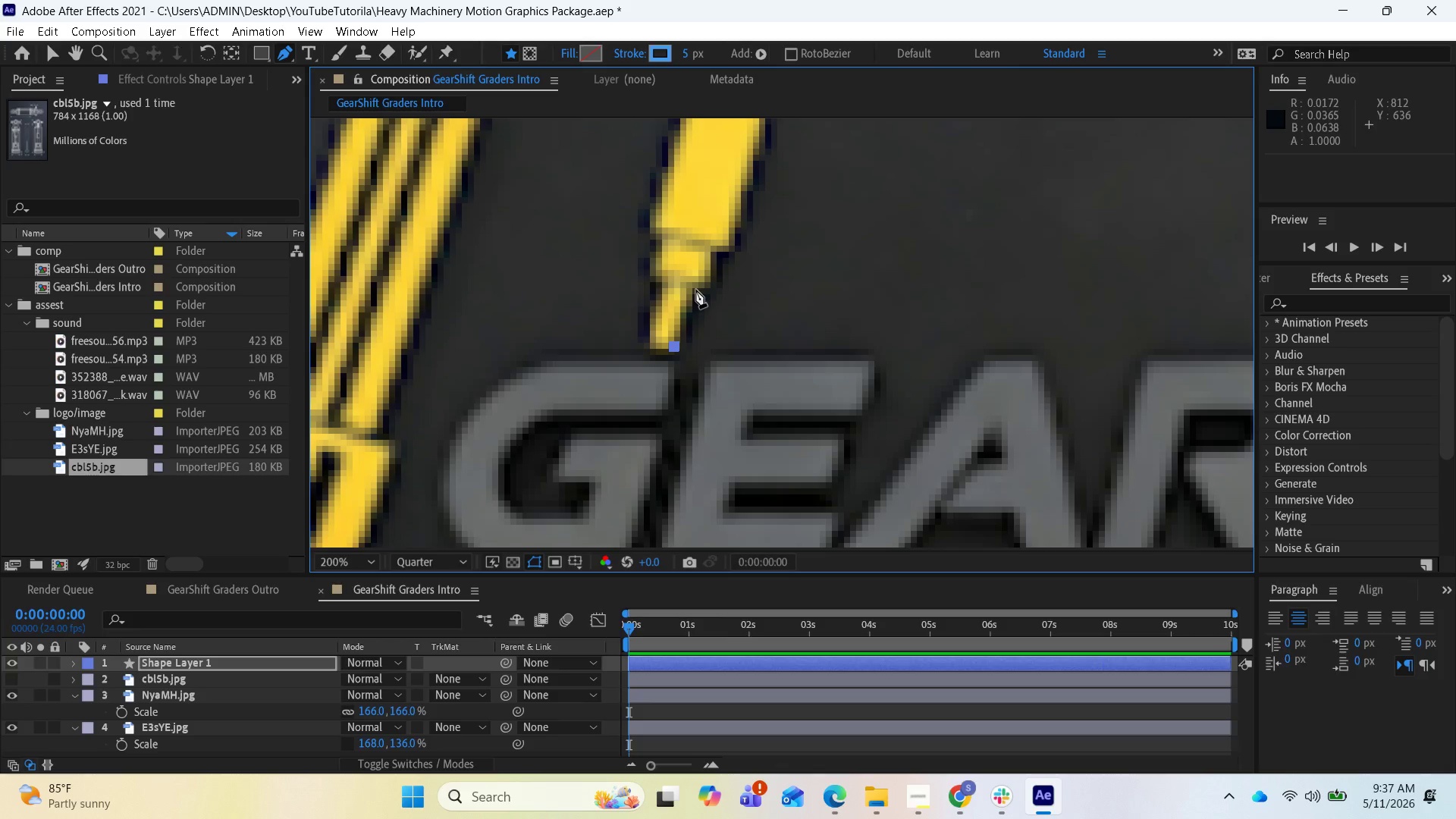 
left_click([695, 290])
 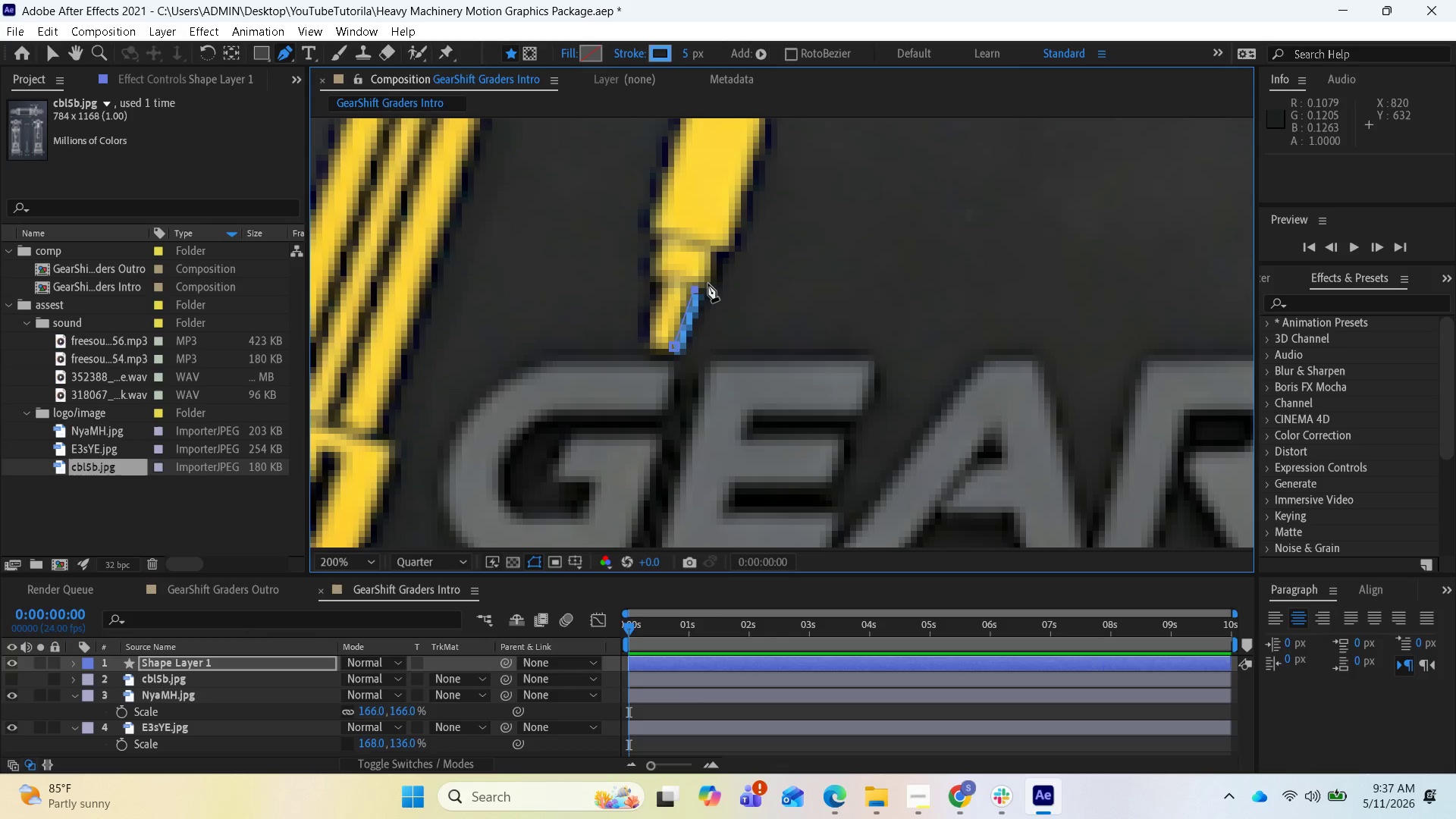 
left_click([708, 284])
 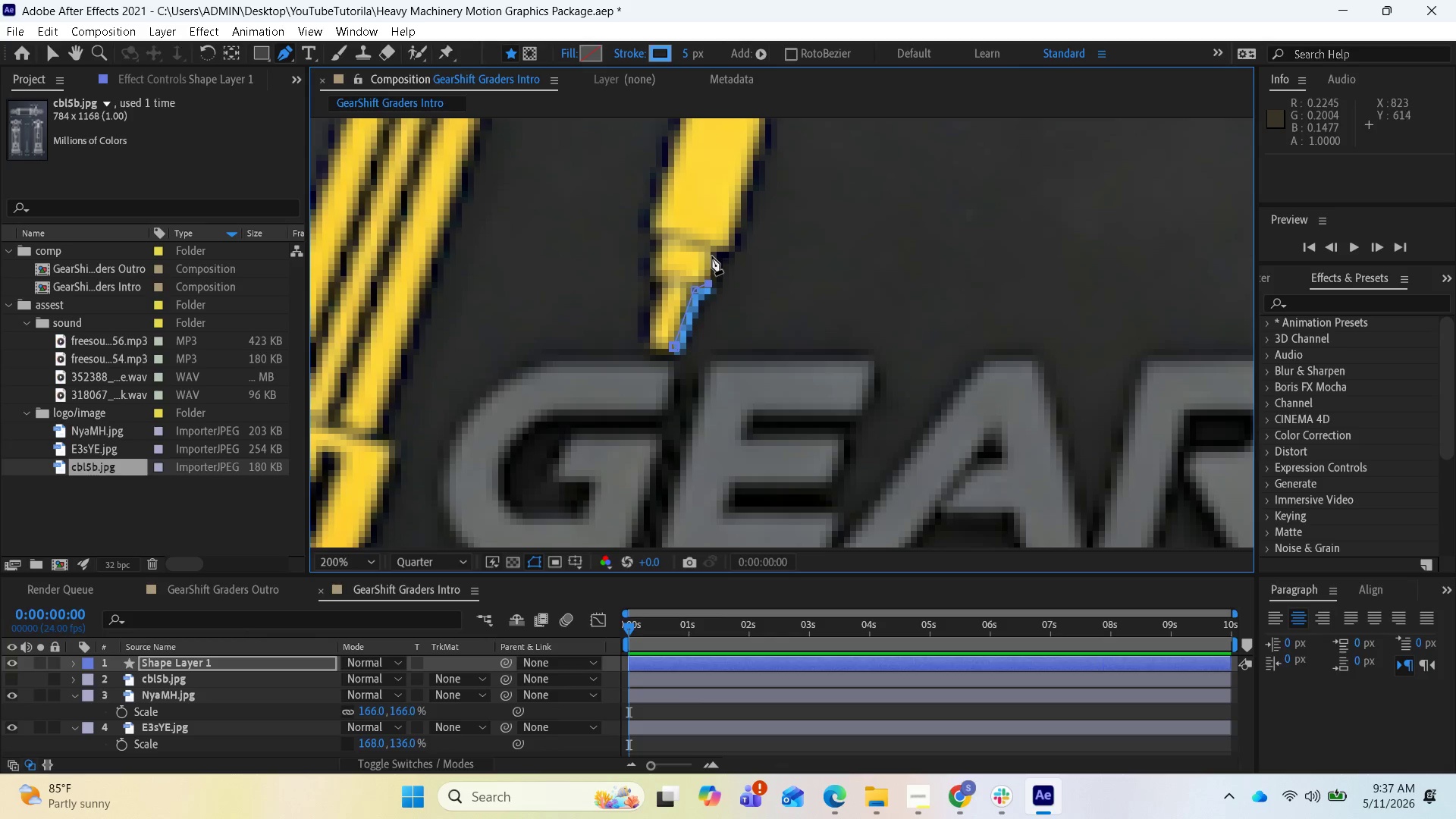 
left_click([712, 256])
 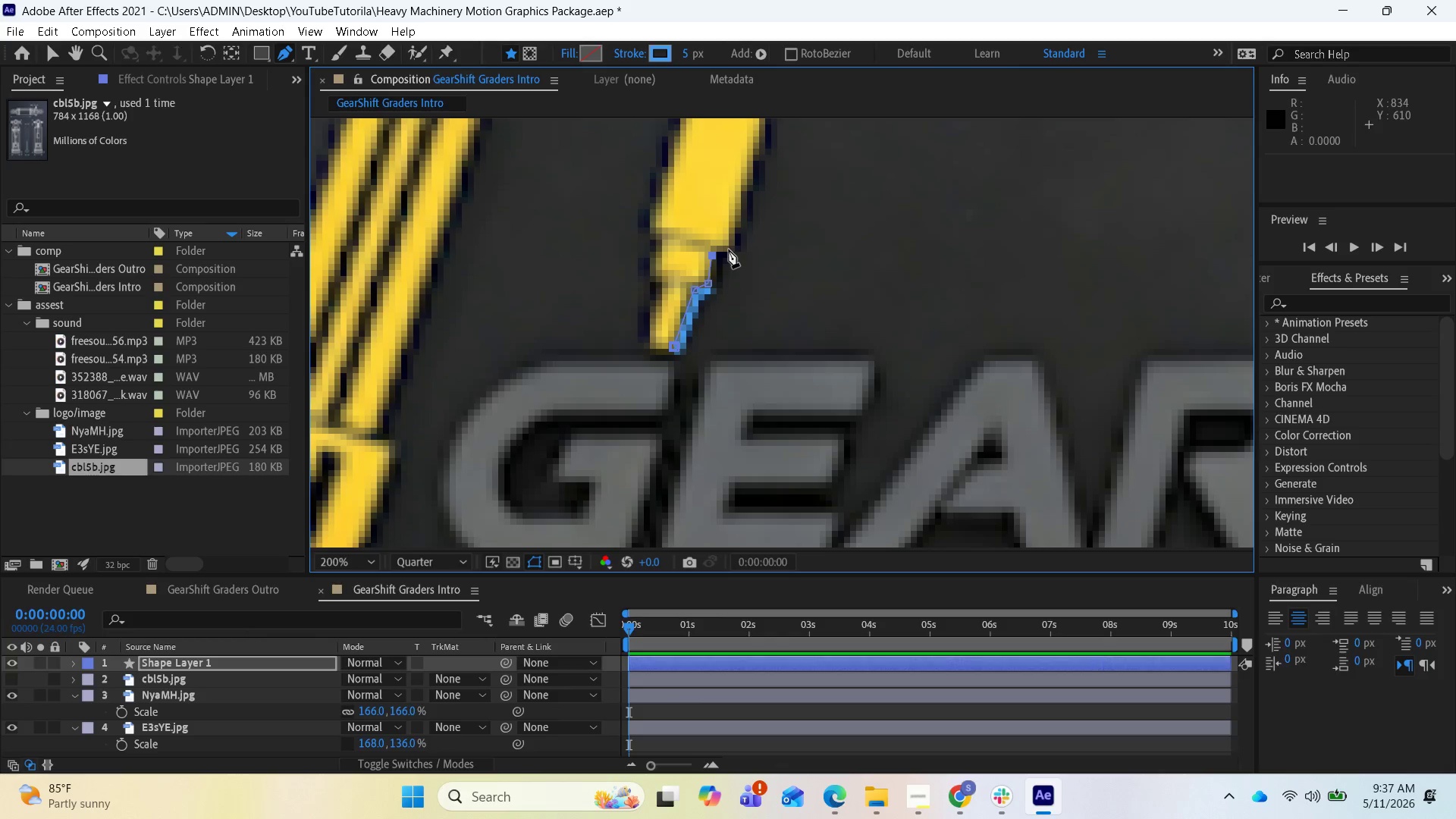 
left_click([729, 249])
 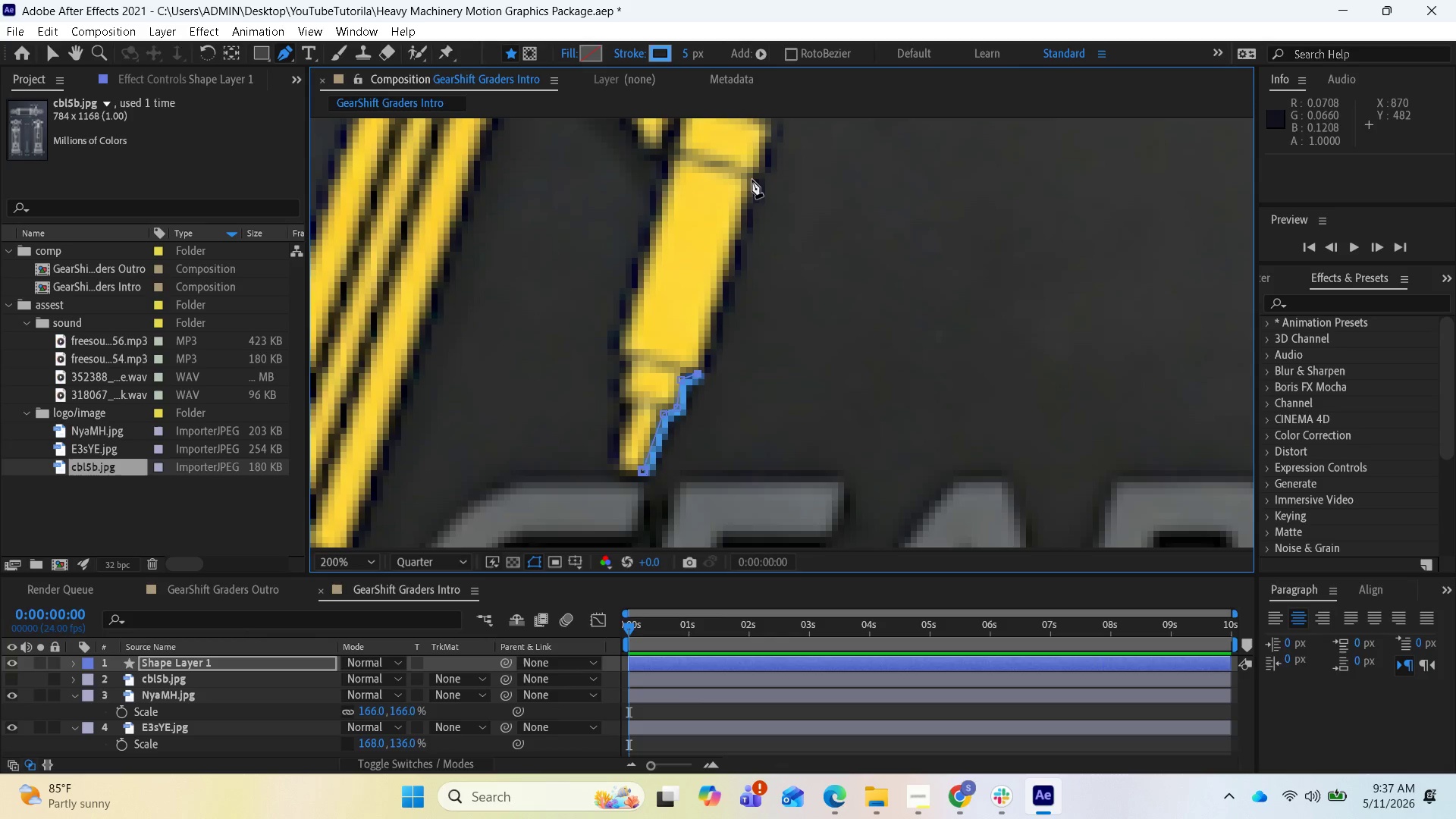 
wait(10.5)
 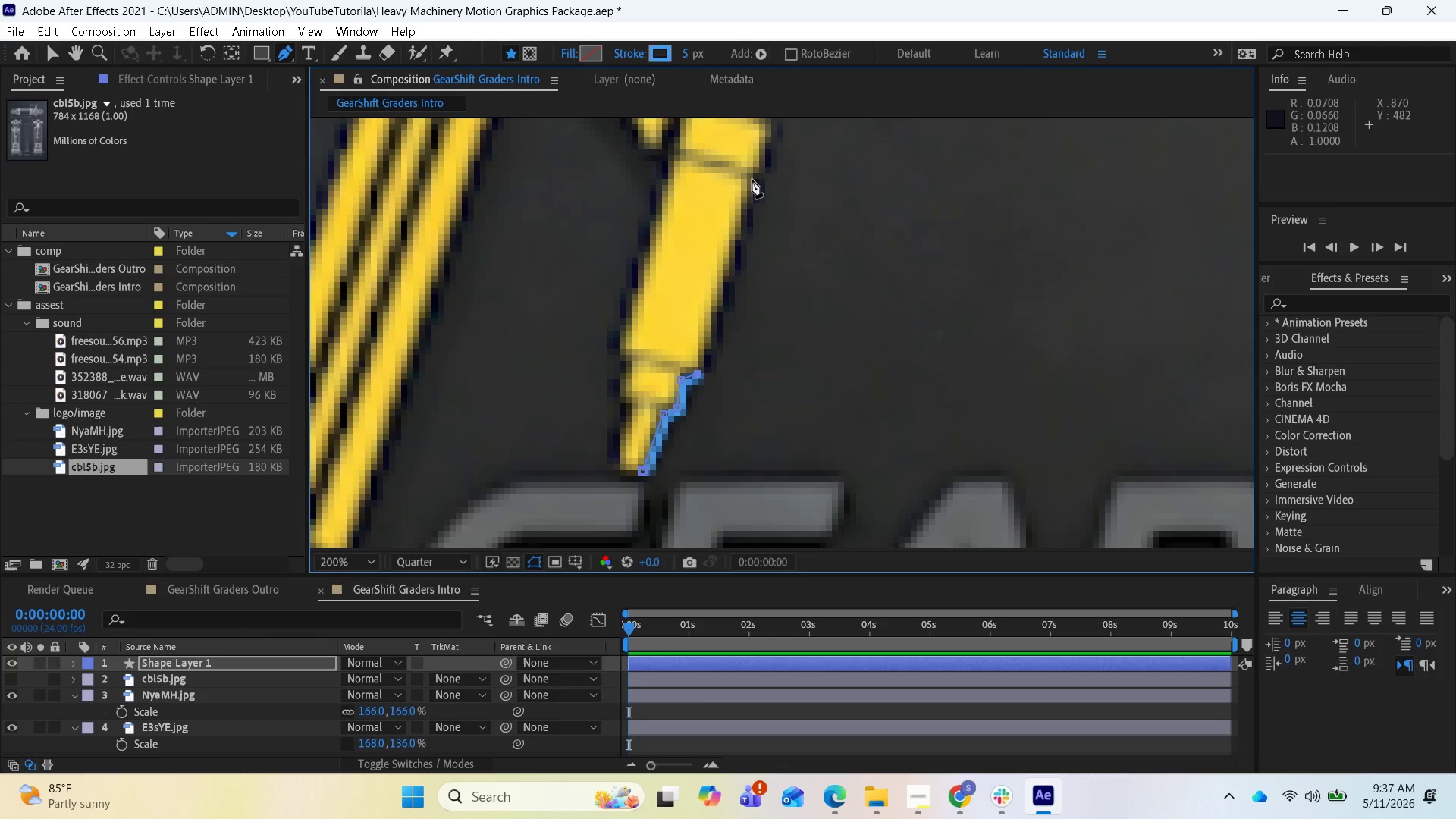 
left_click([692, 371])
 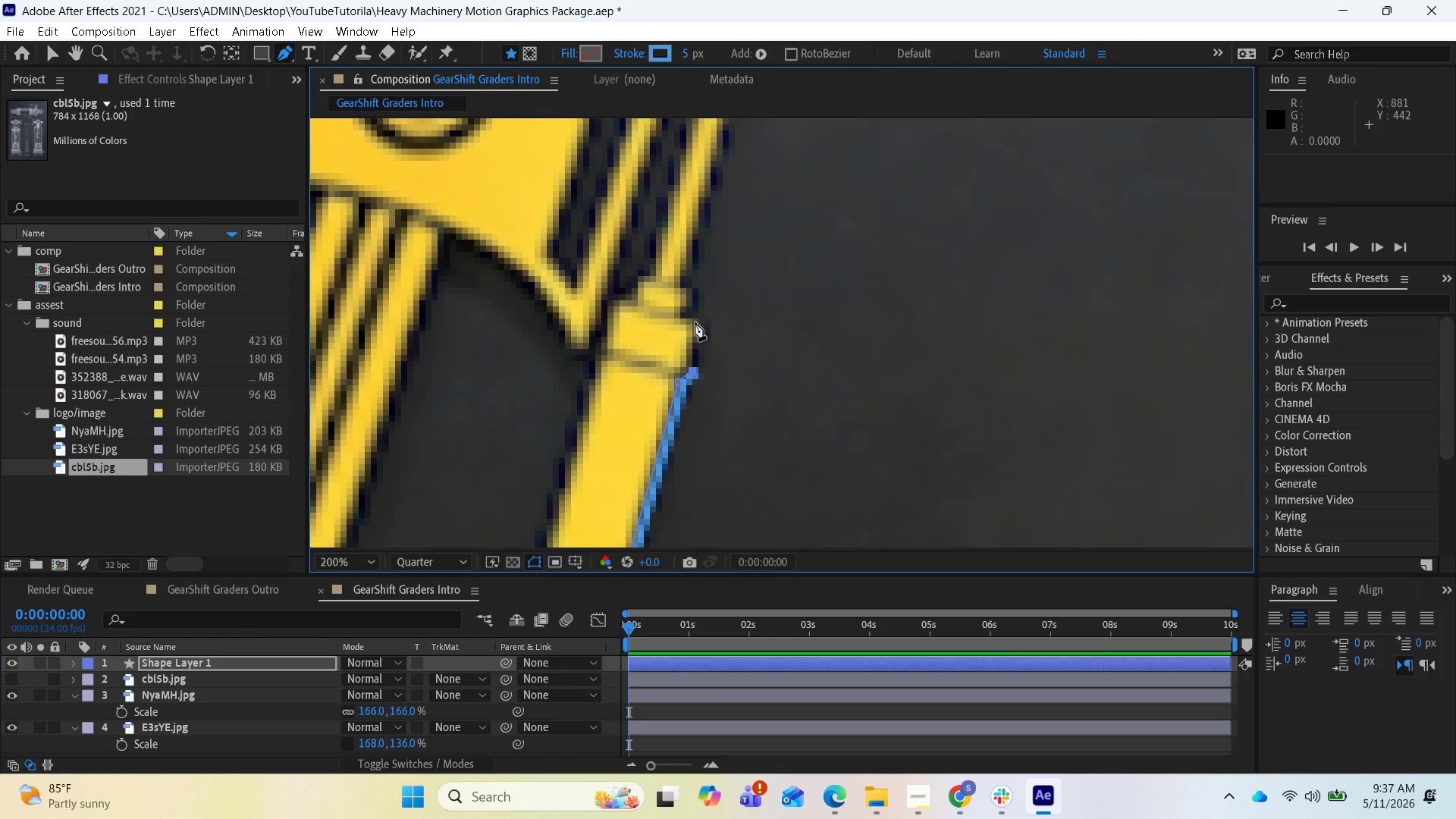 
left_click([695, 322])
 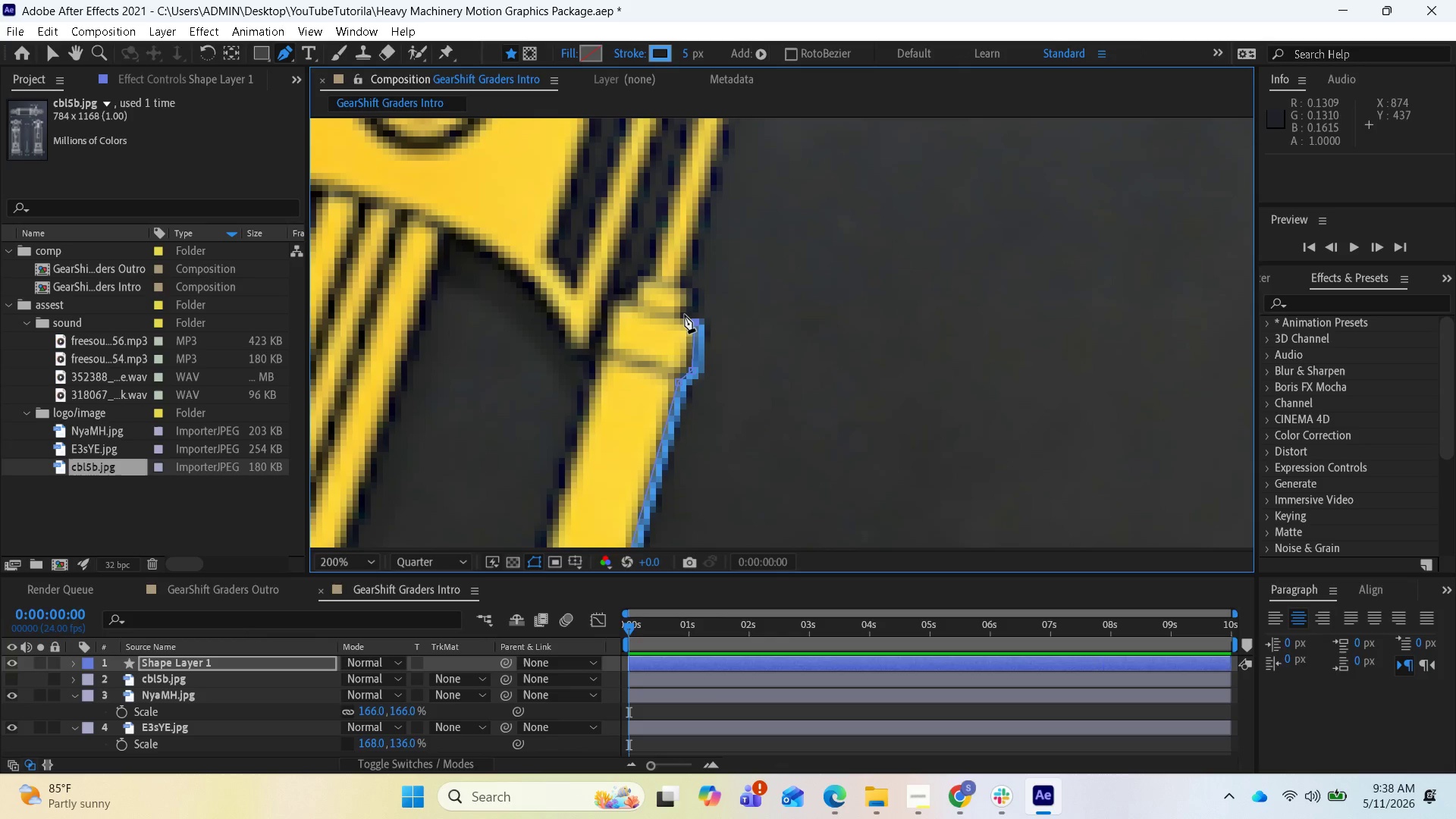 
left_click([684, 315])
 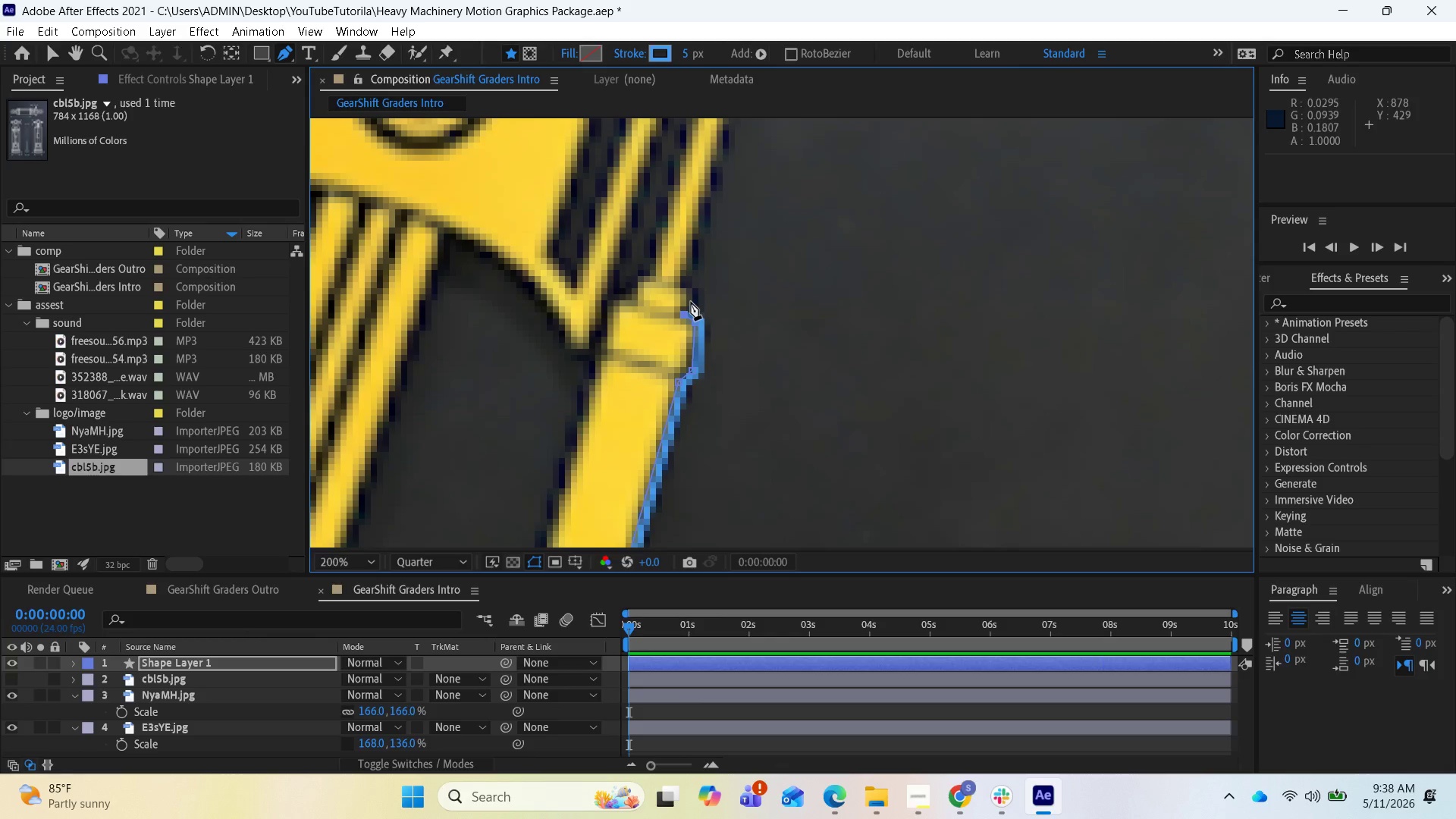 
left_click([692, 301])
 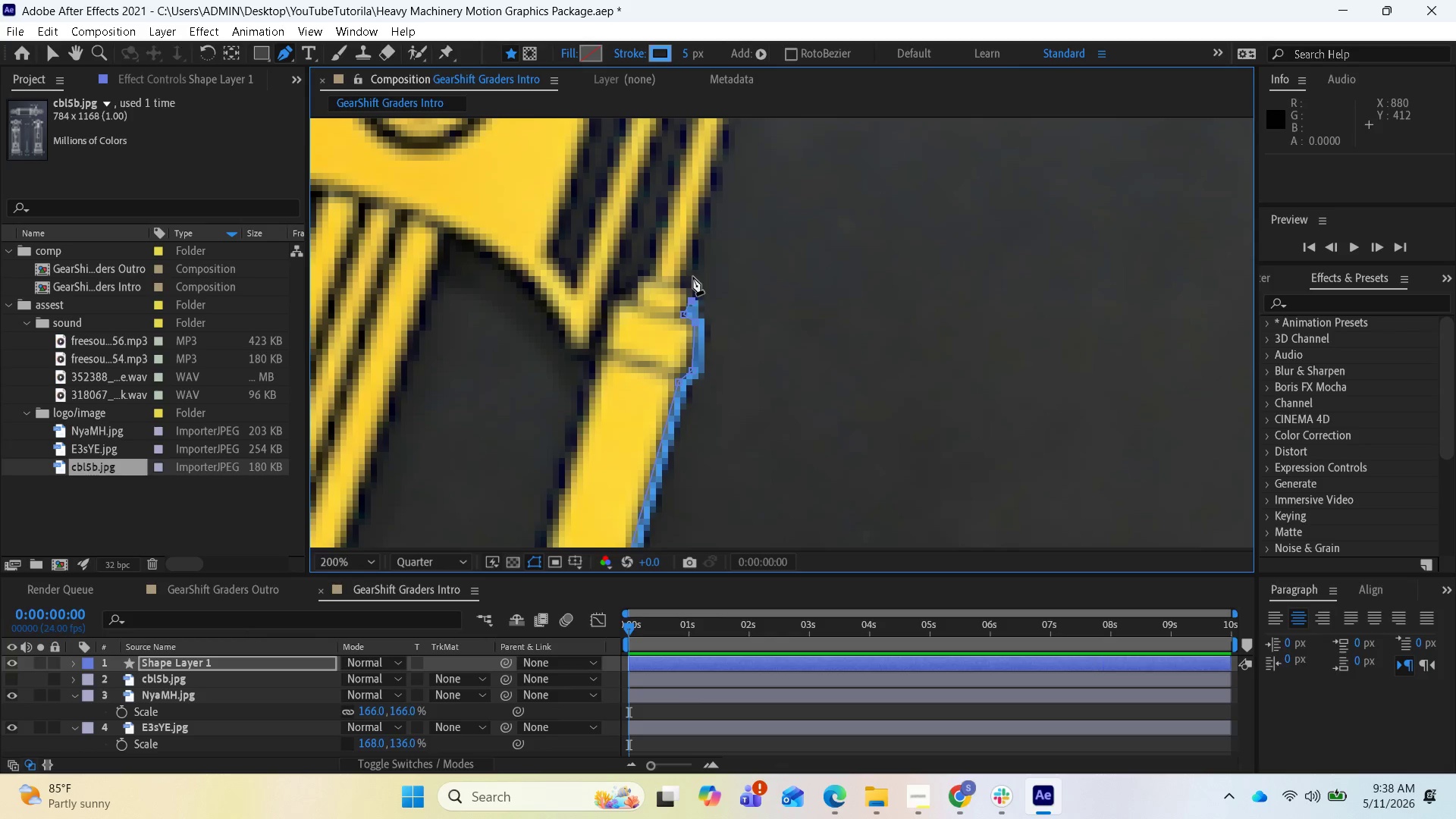 
left_click([689, 278])
 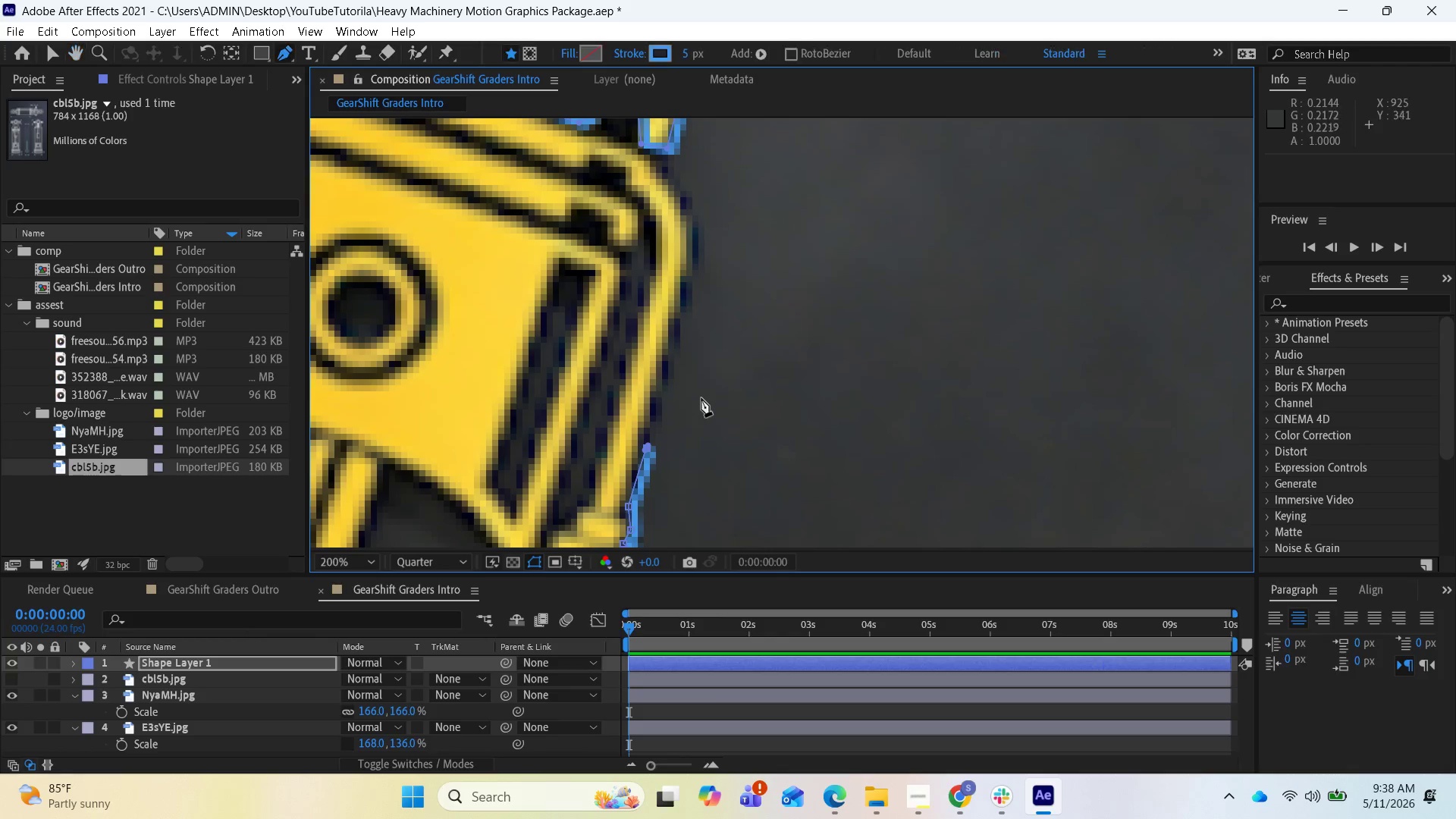 
left_click([688, 294])
 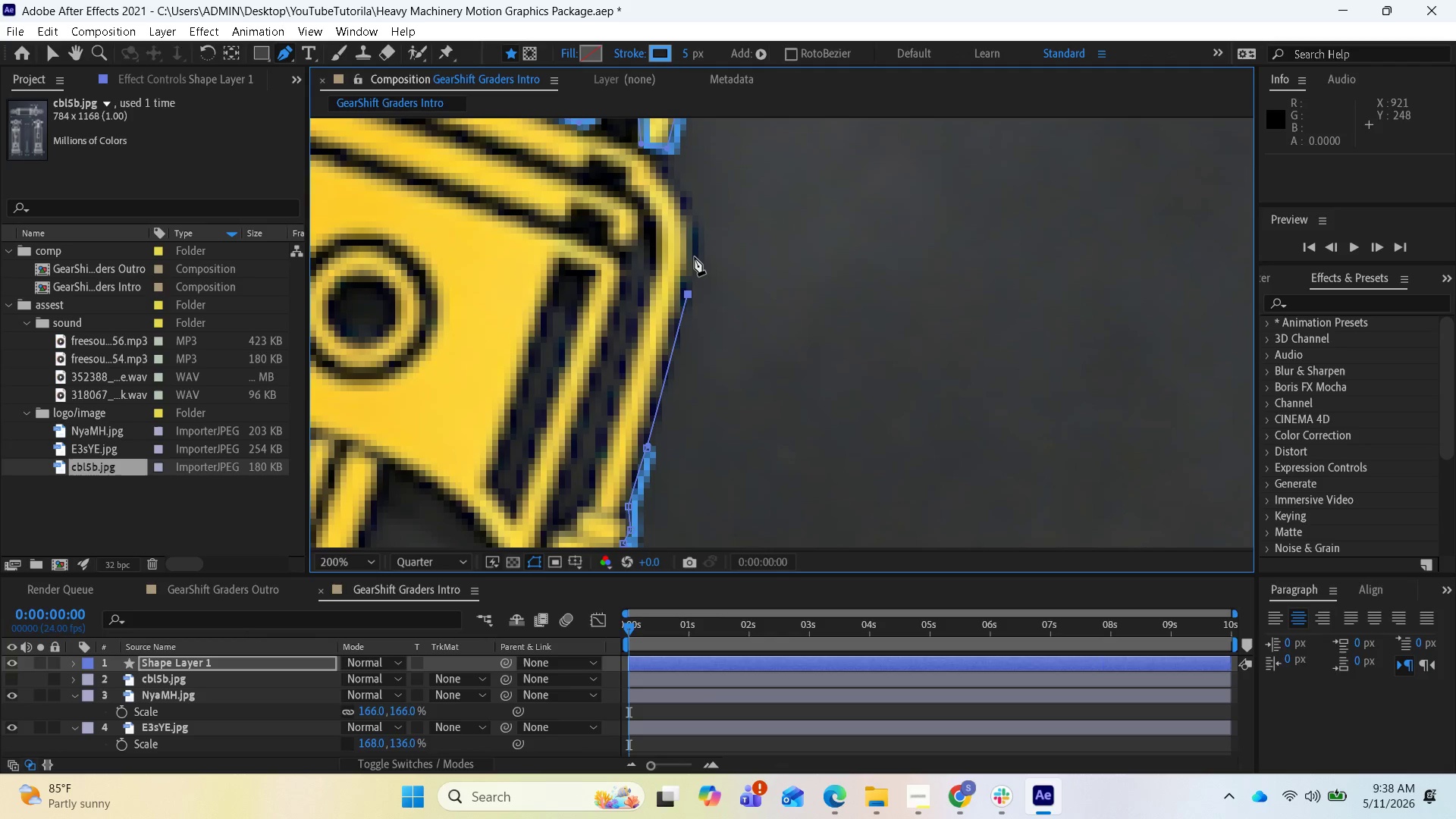 
left_click([695, 257])
 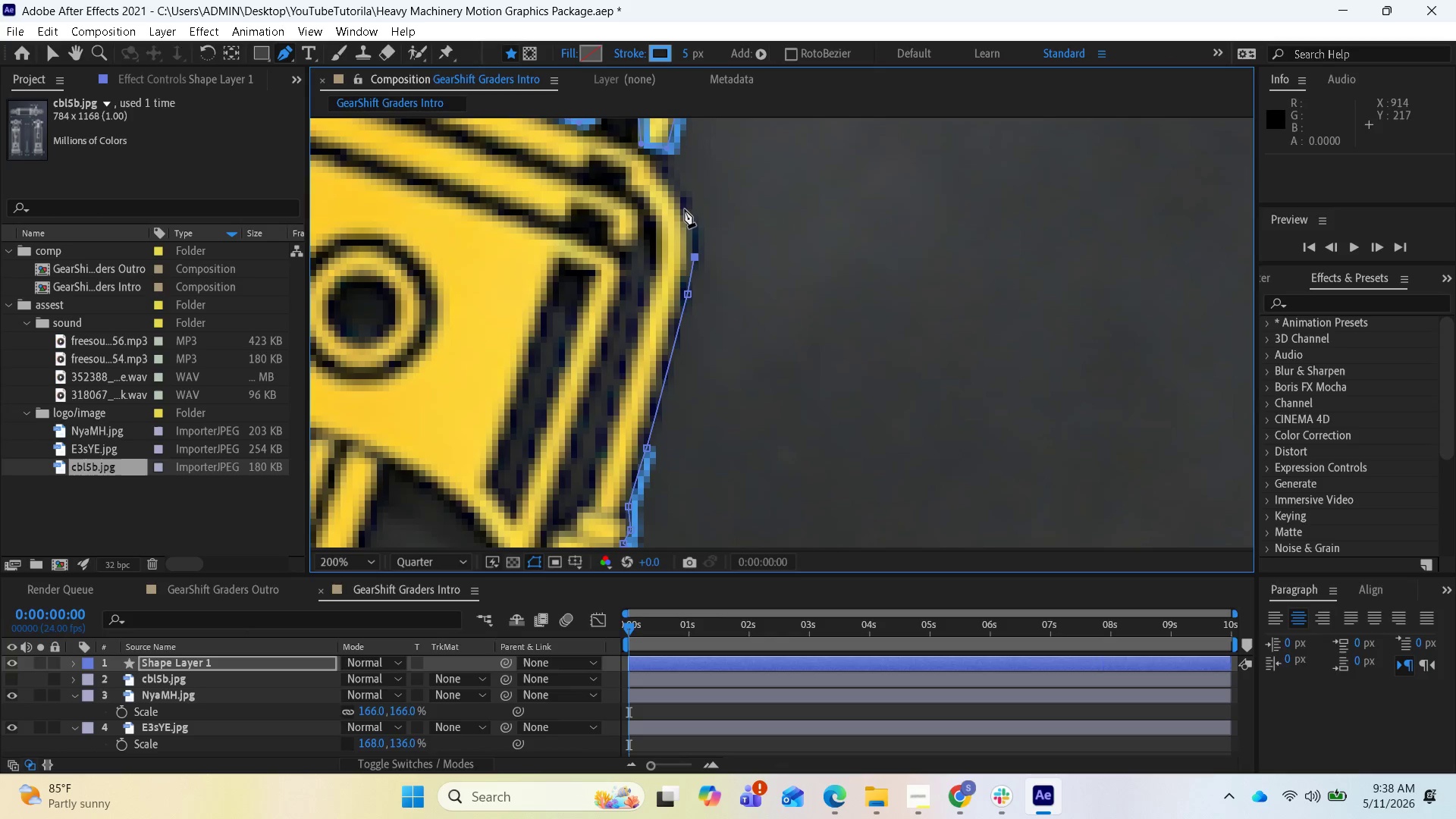 
left_click([686, 206])
 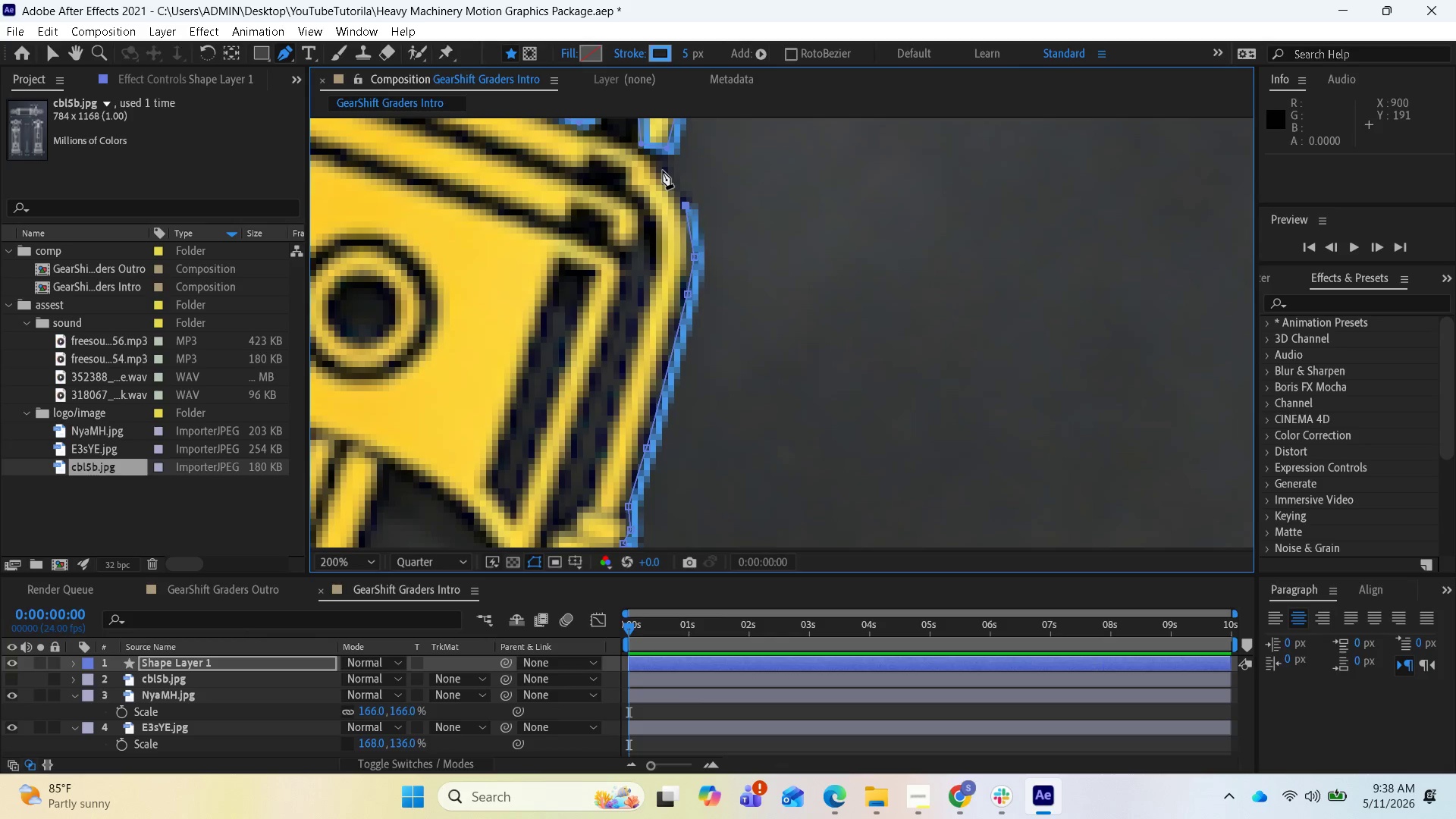 
left_click([663, 171])
 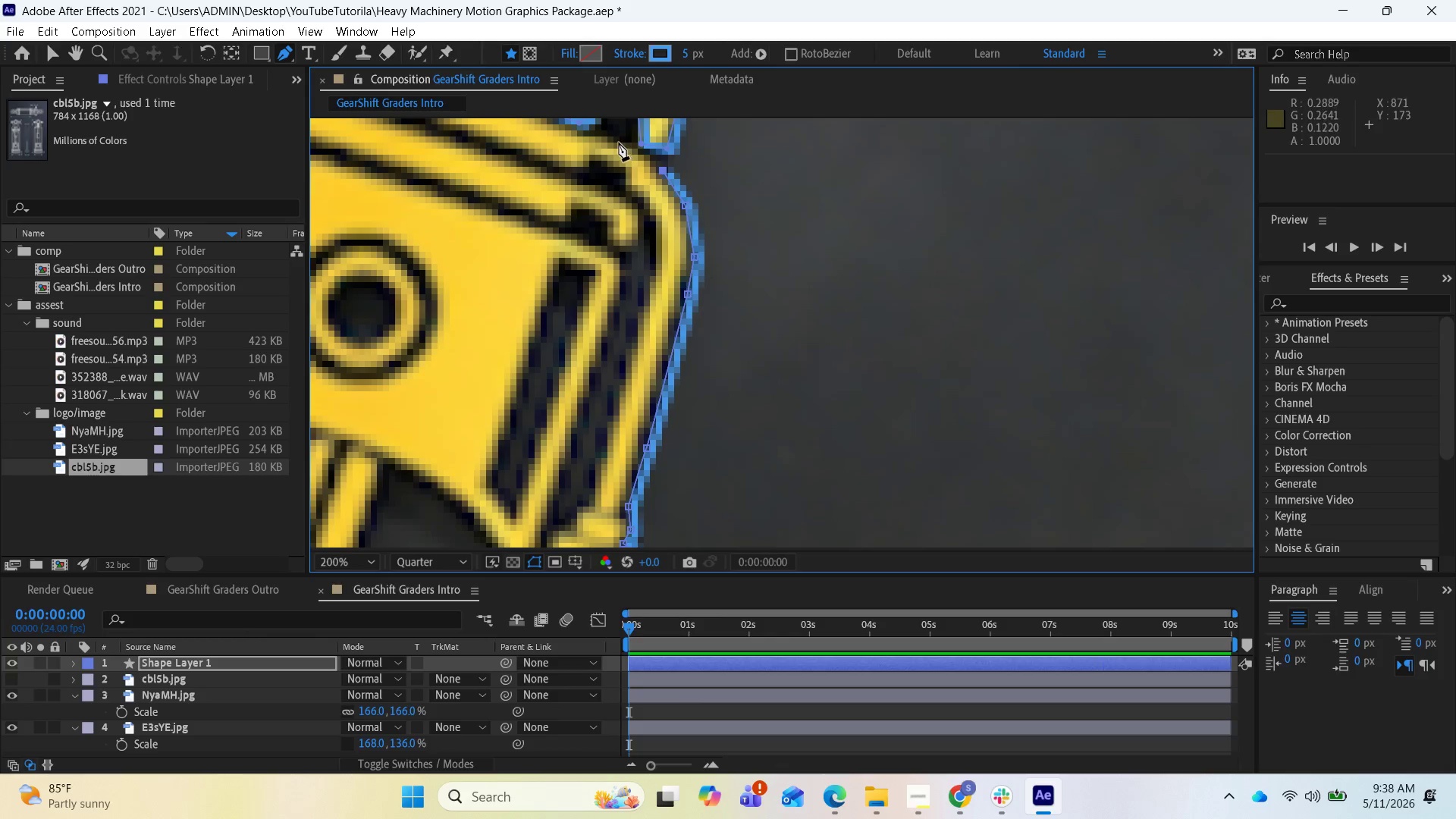 
left_click([619, 143])
 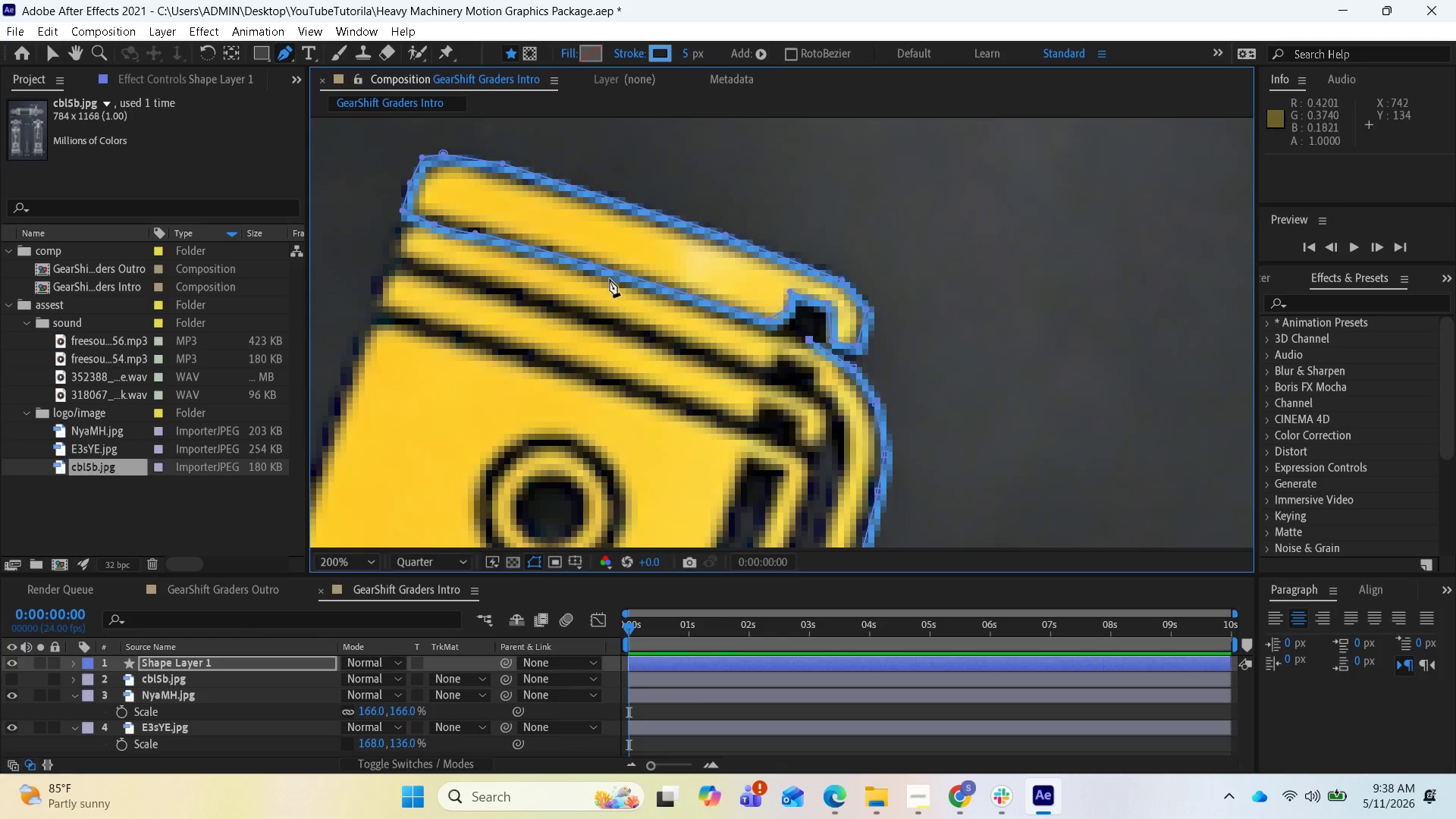 
wait(5.95)
 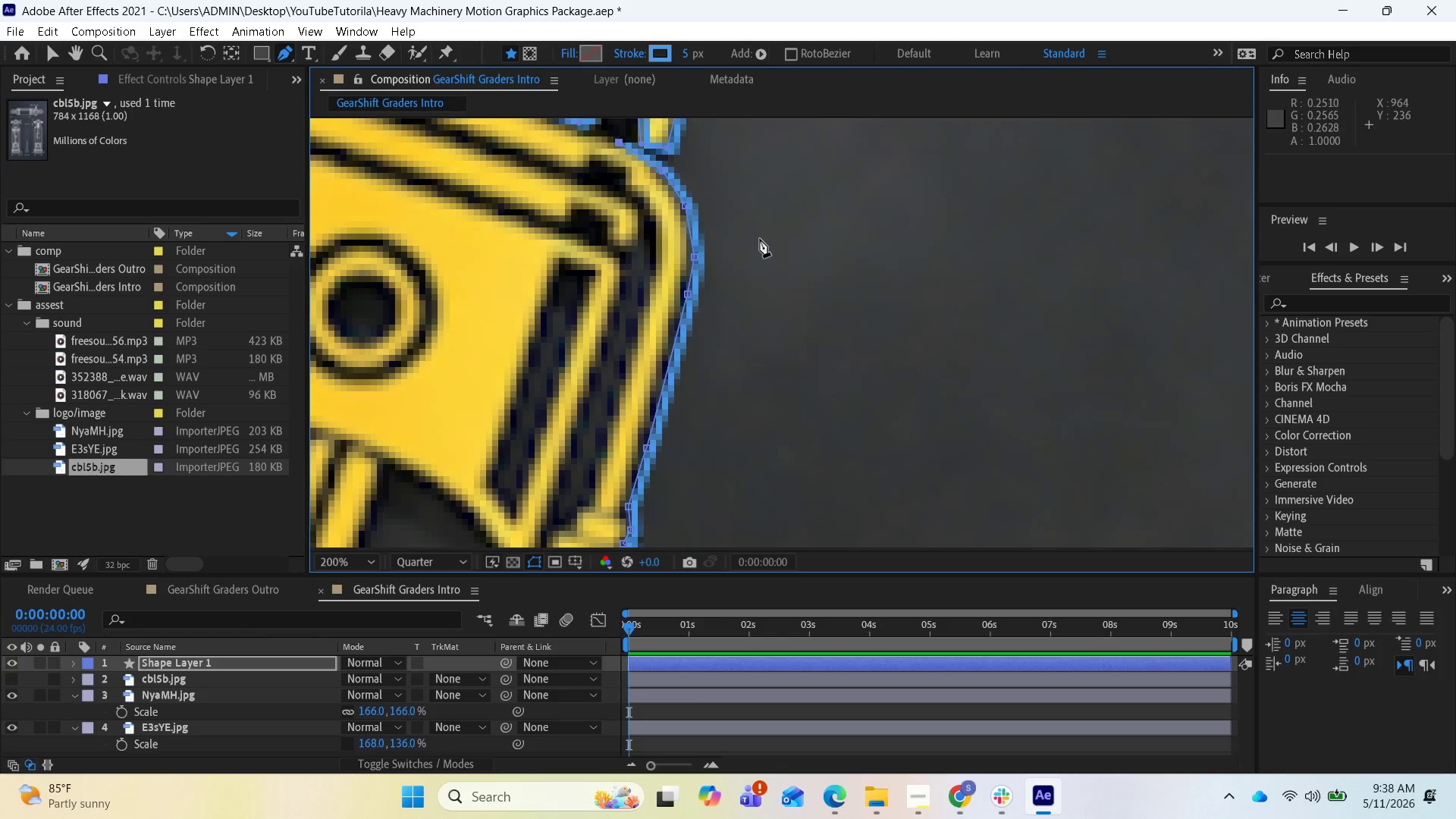 
left_click([439, 236])
 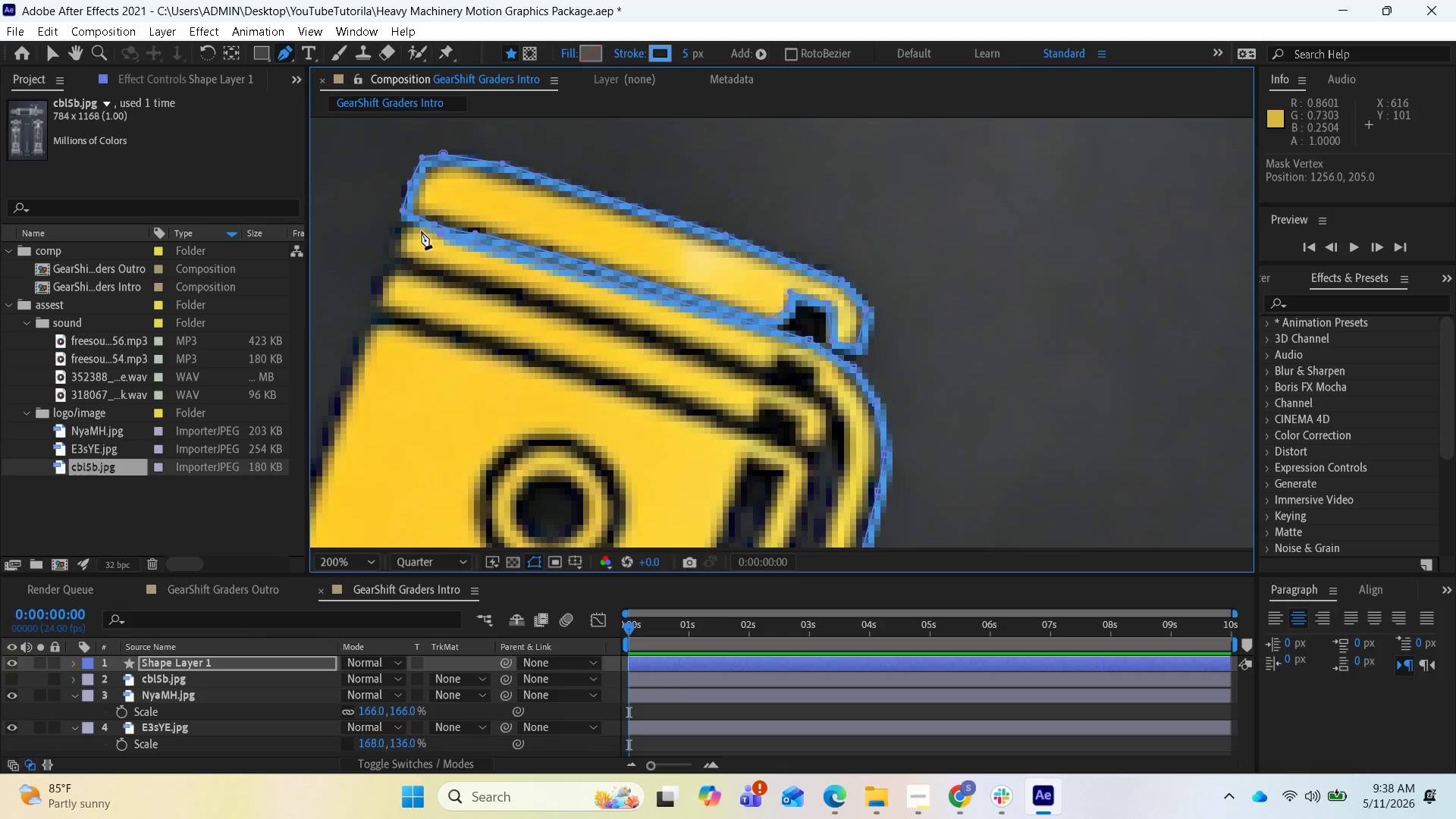 
left_click([405, 228])
 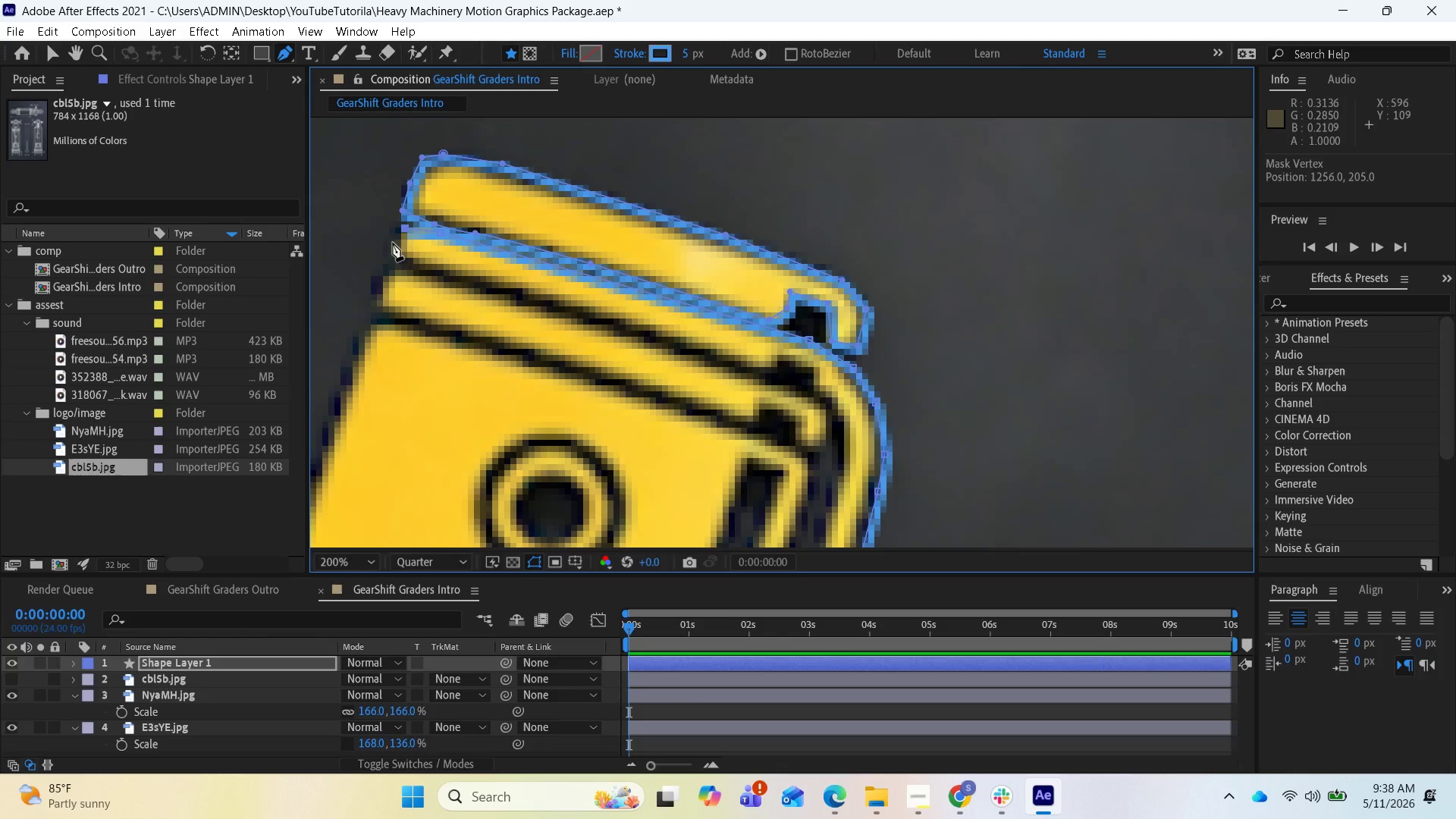 
left_click([393, 243])
 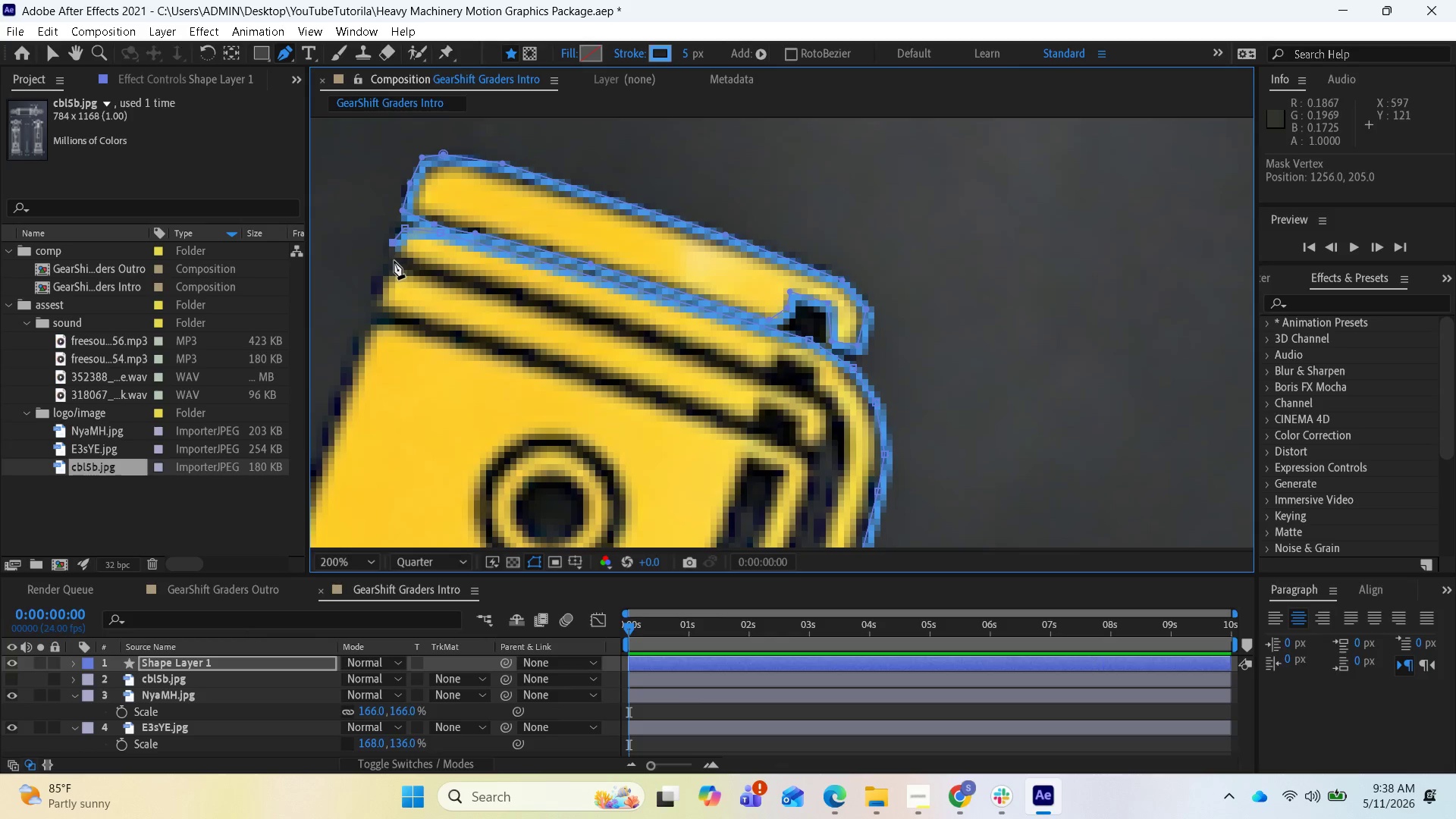 
left_click([394, 261])
 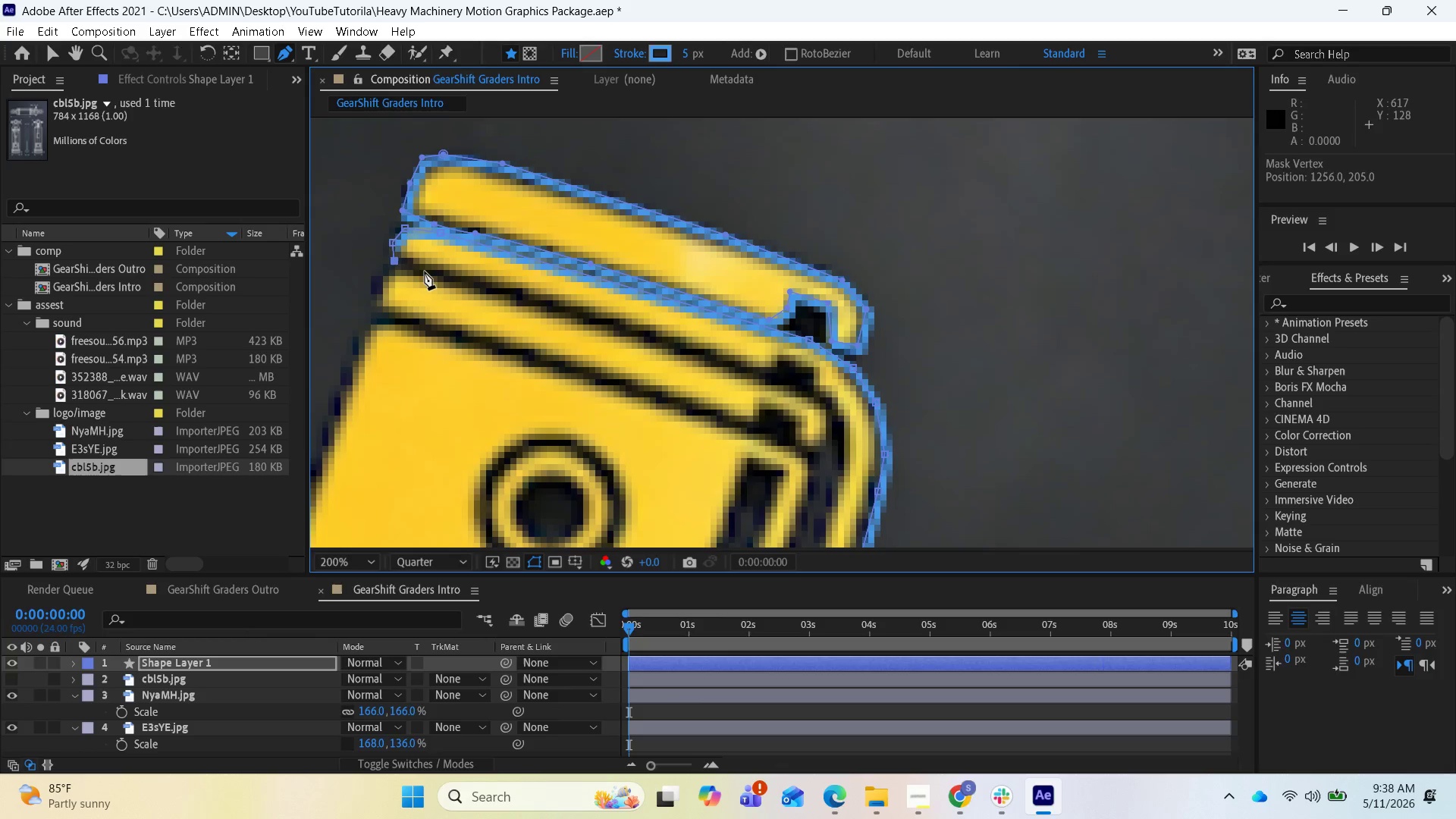 
left_click([425, 271])
 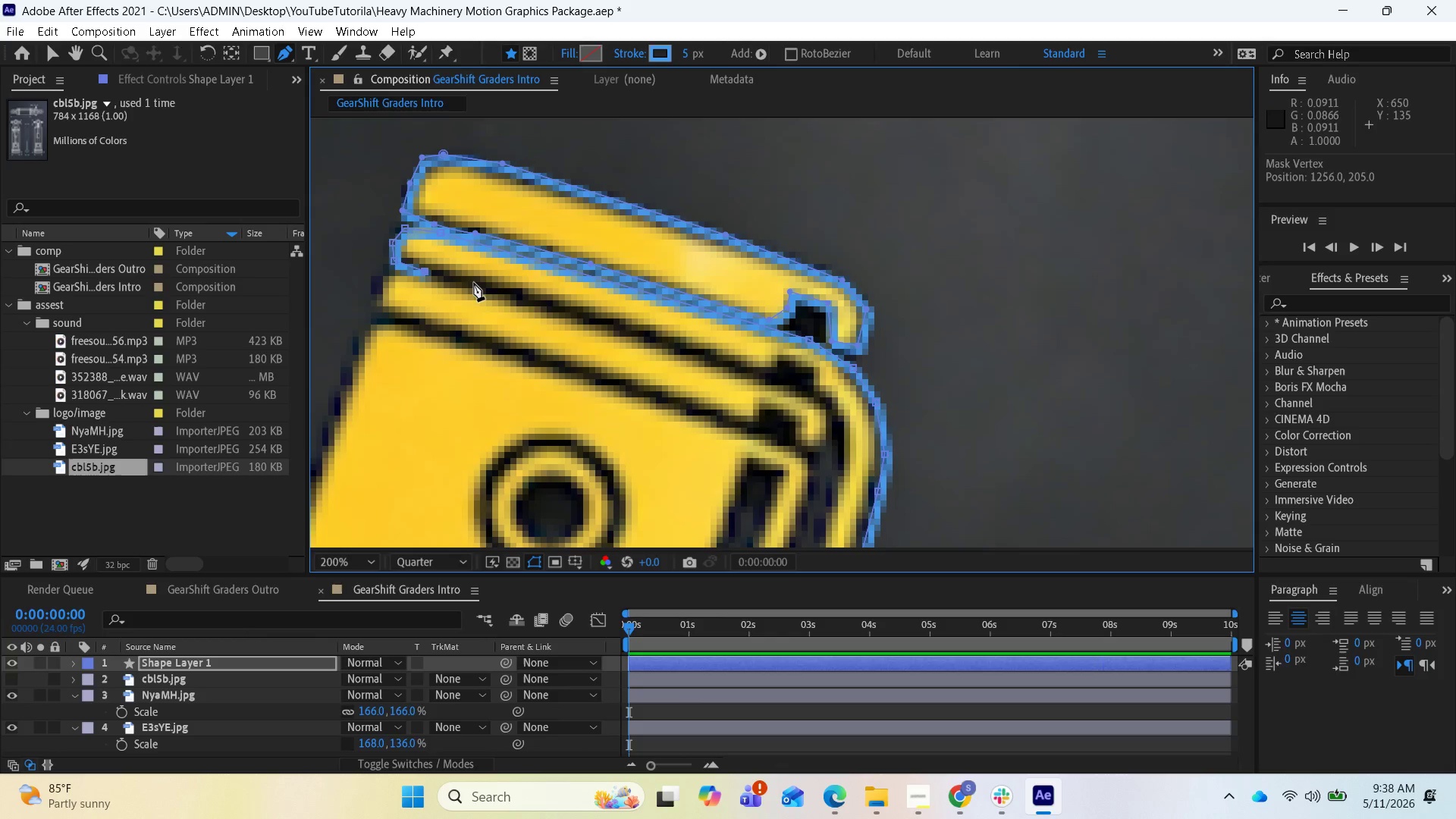 
left_click([479, 283])
 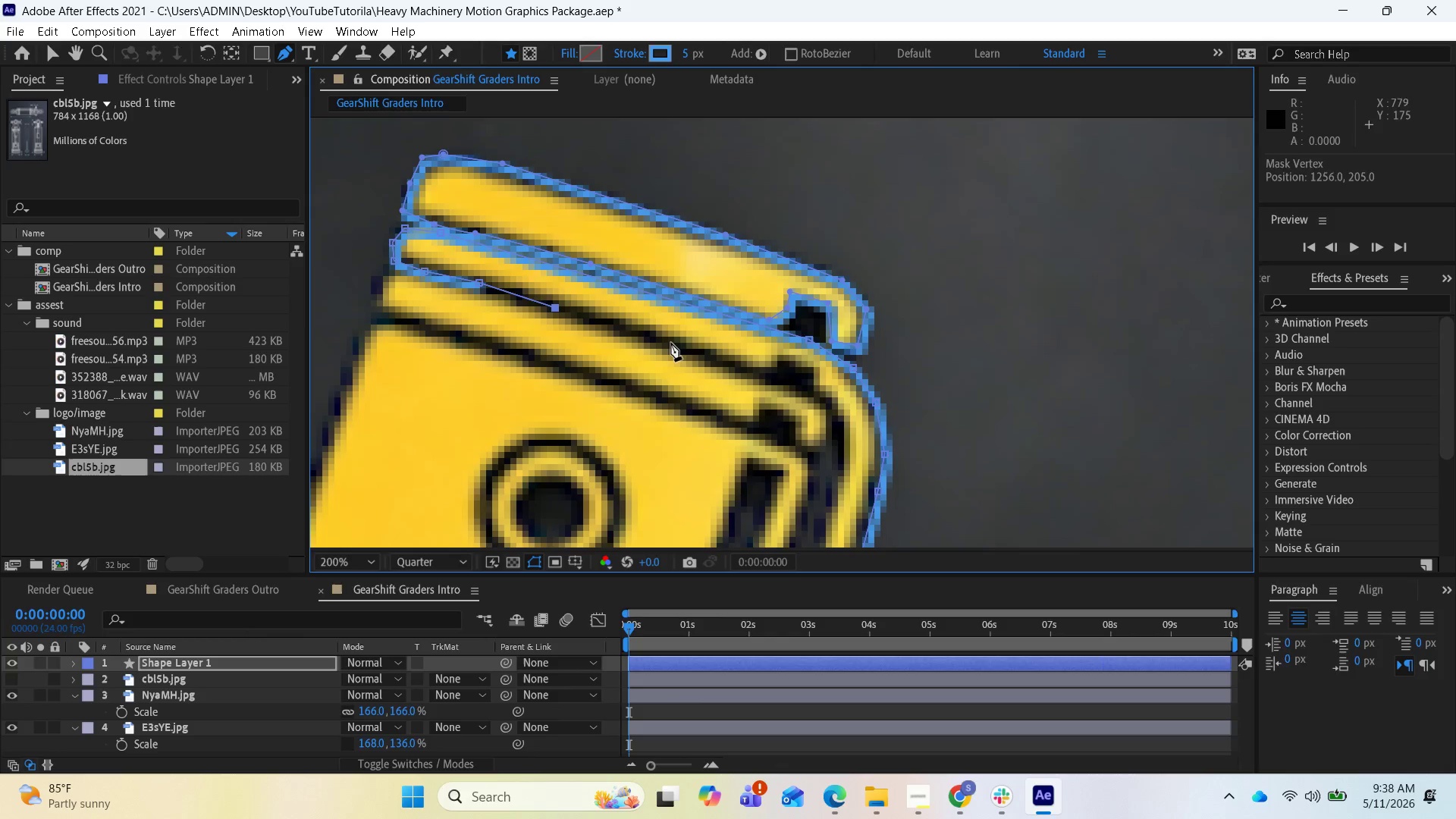 
left_click([695, 347])
 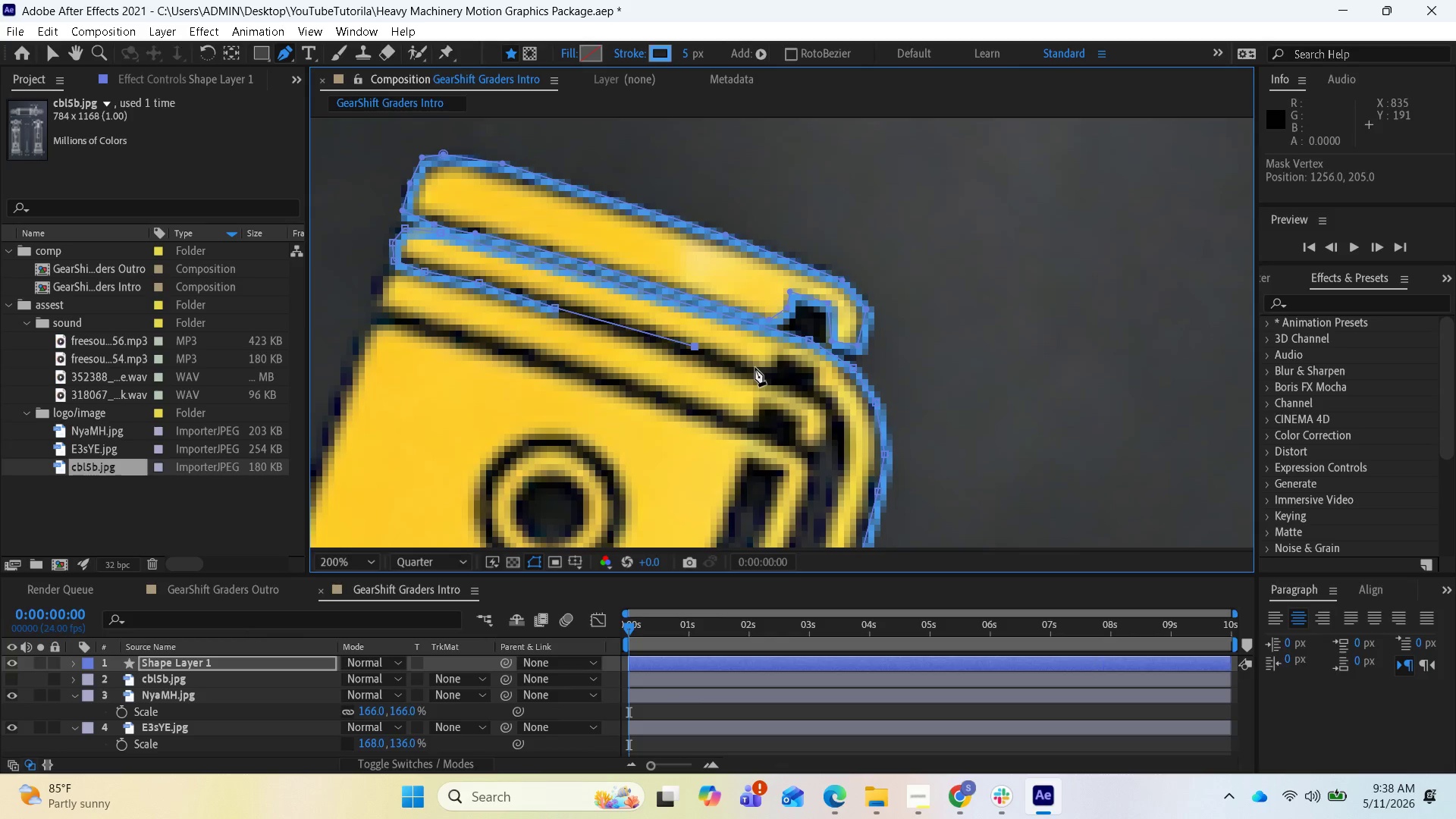 
left_click([761, 368])
 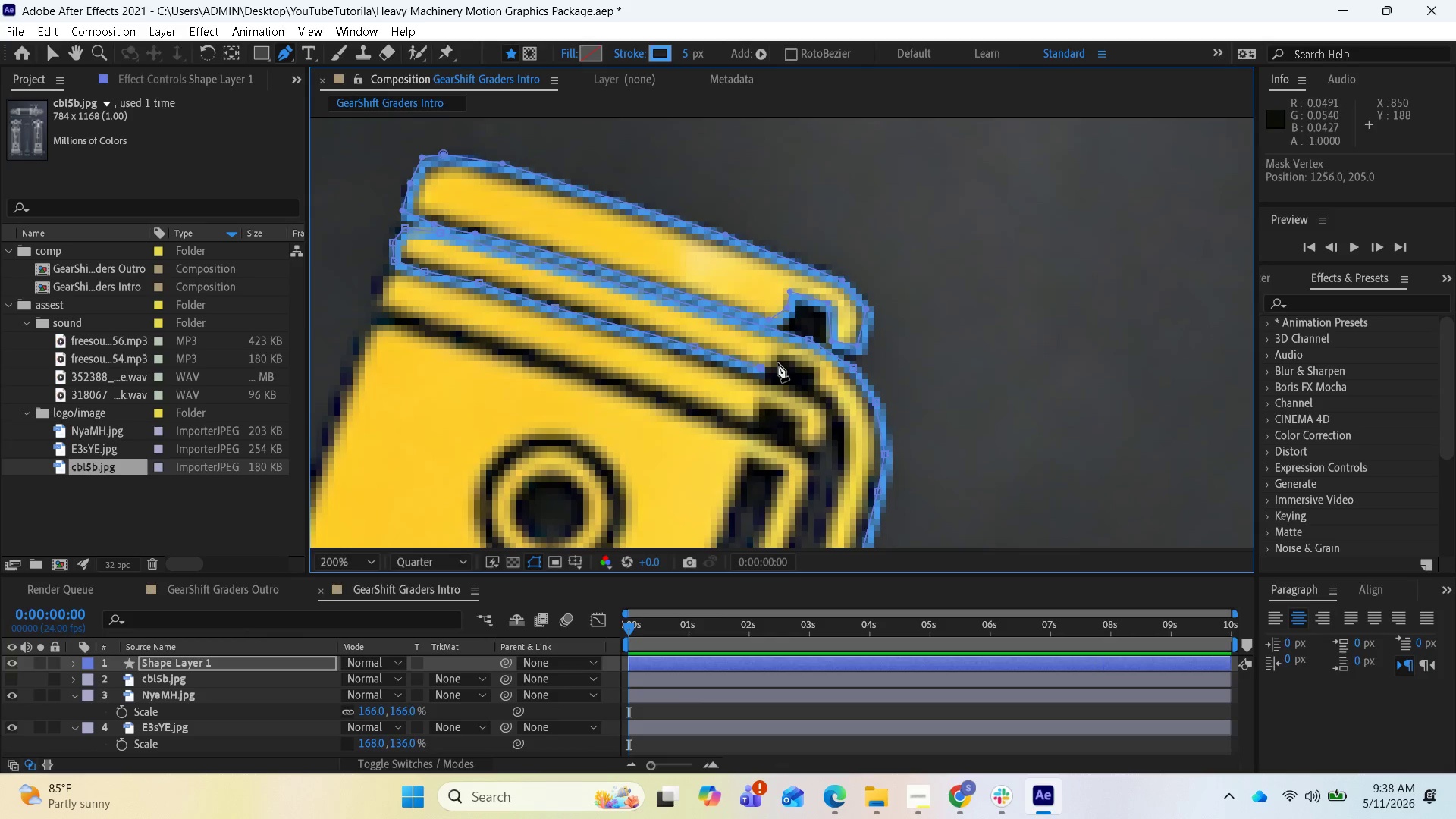 
left_click([775, 362])
 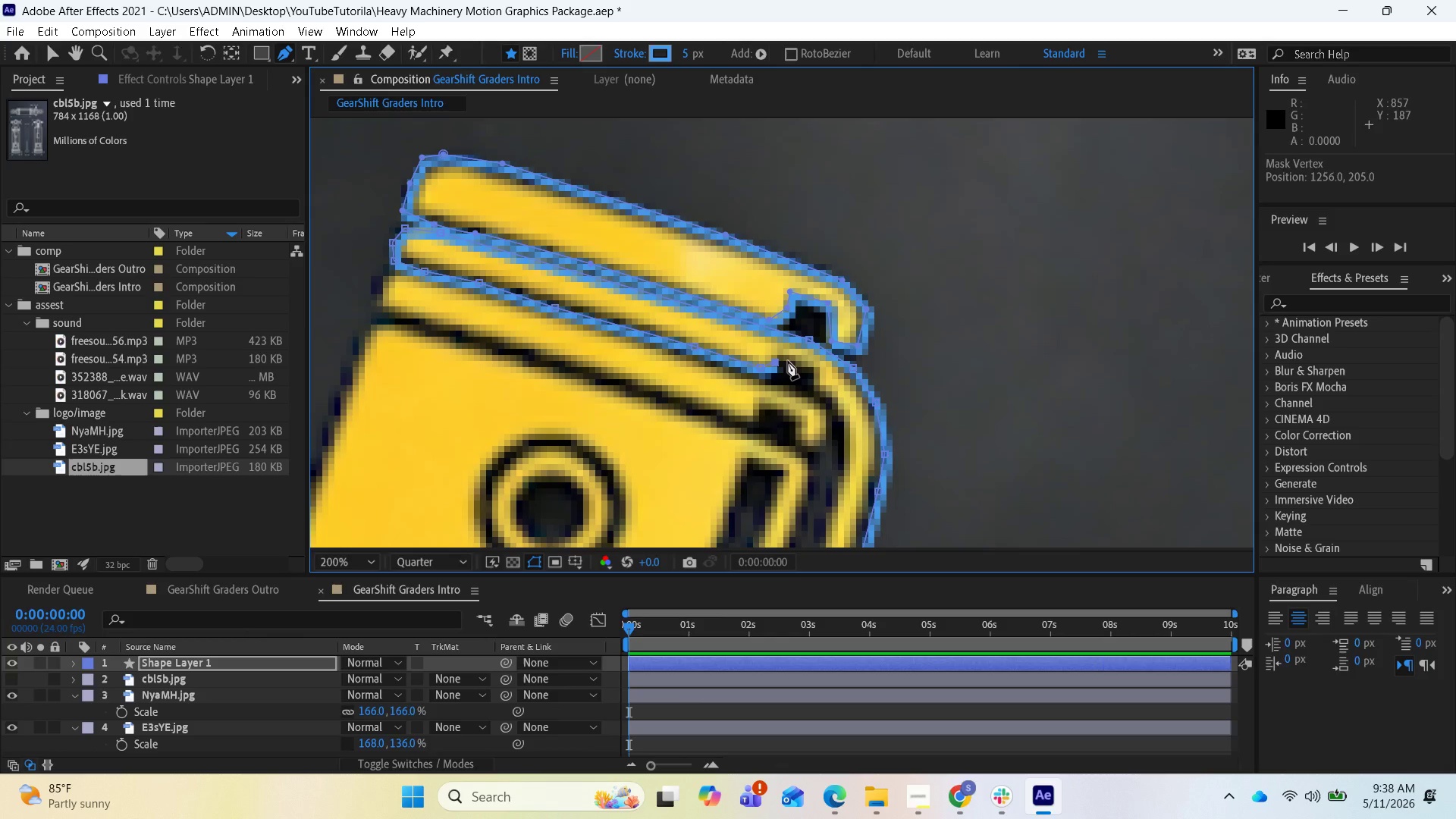 
left_click([789, 360])
 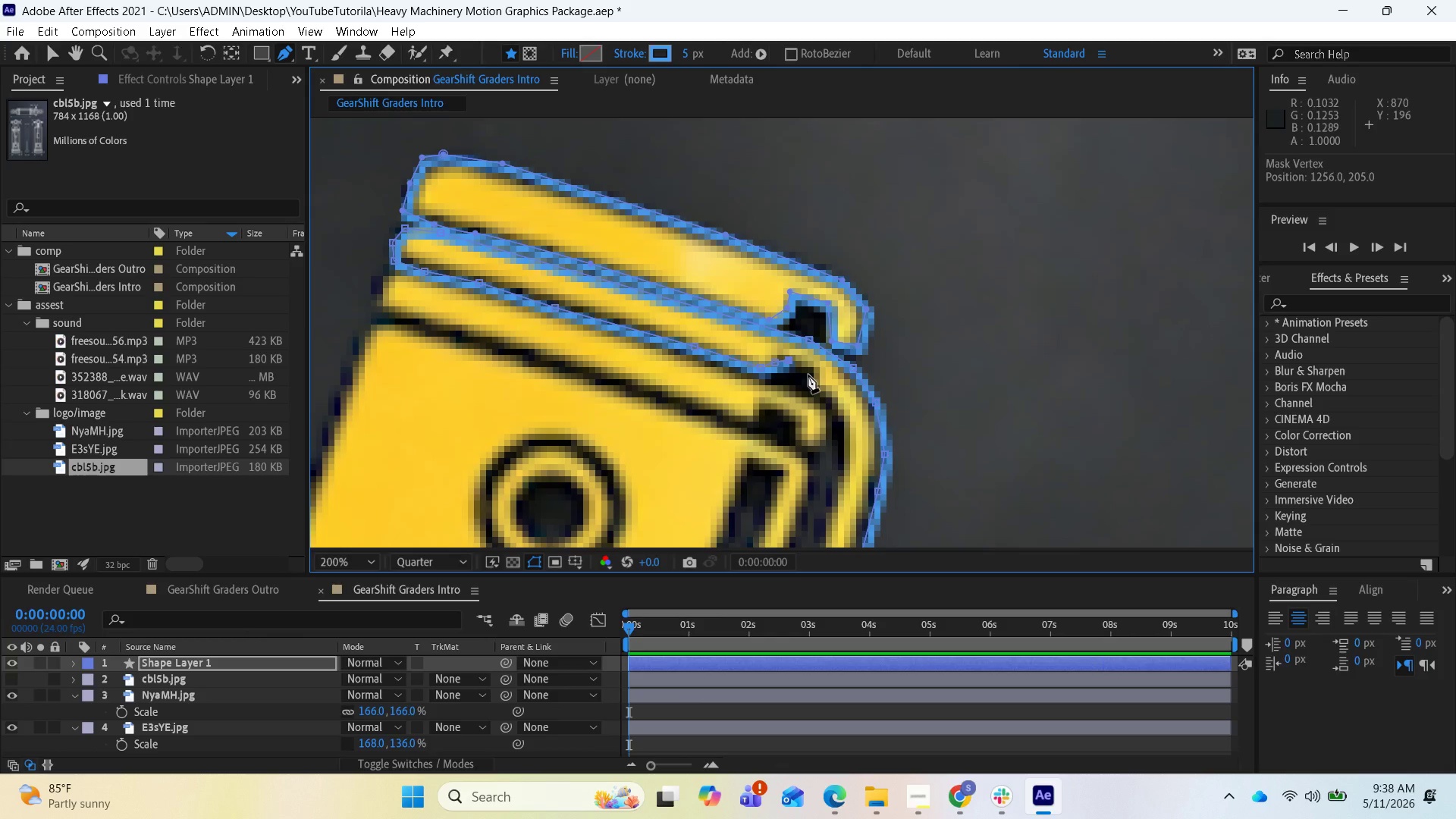 
left_click([808, 375])
 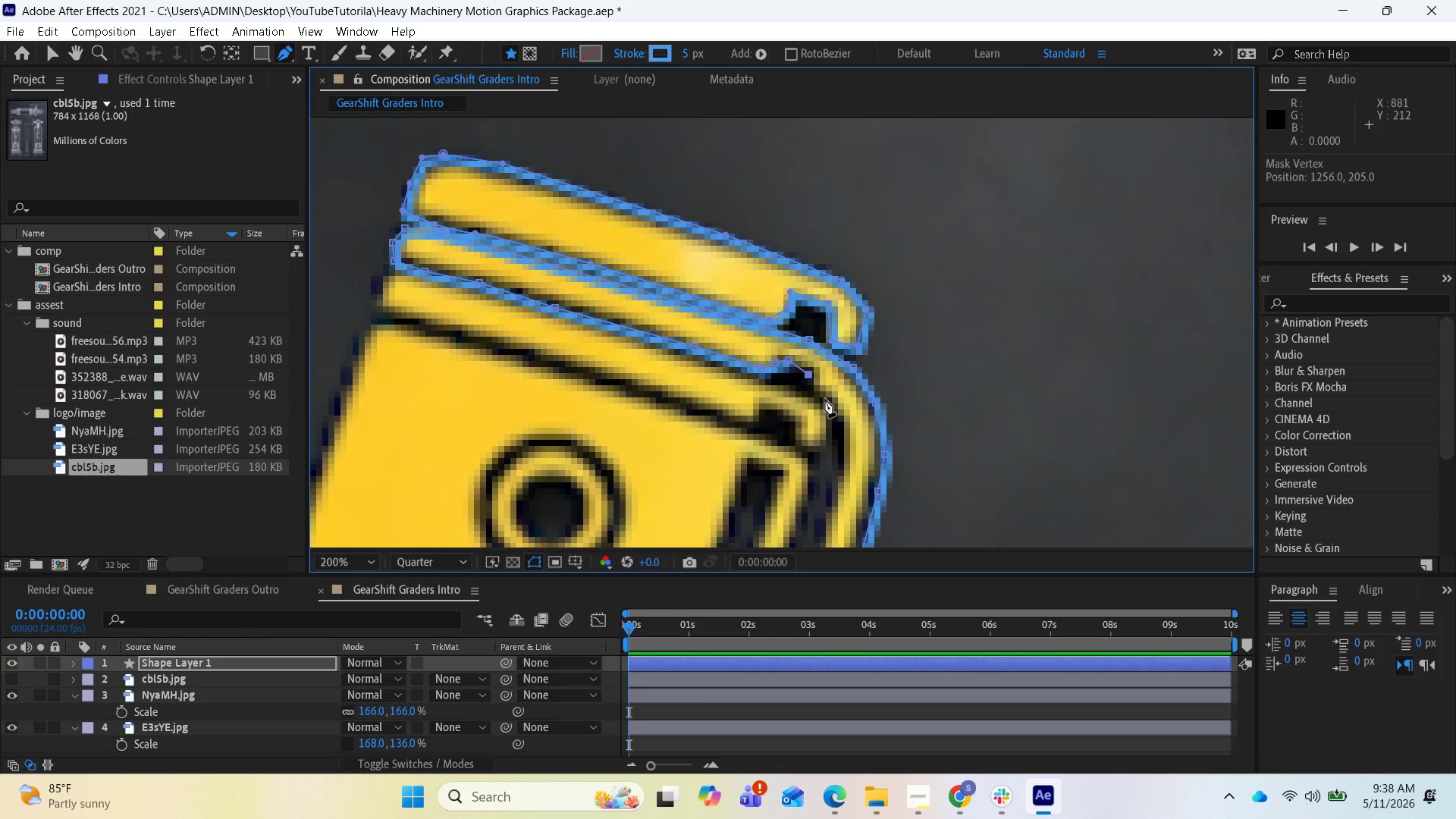 
left_click([825, 399])
 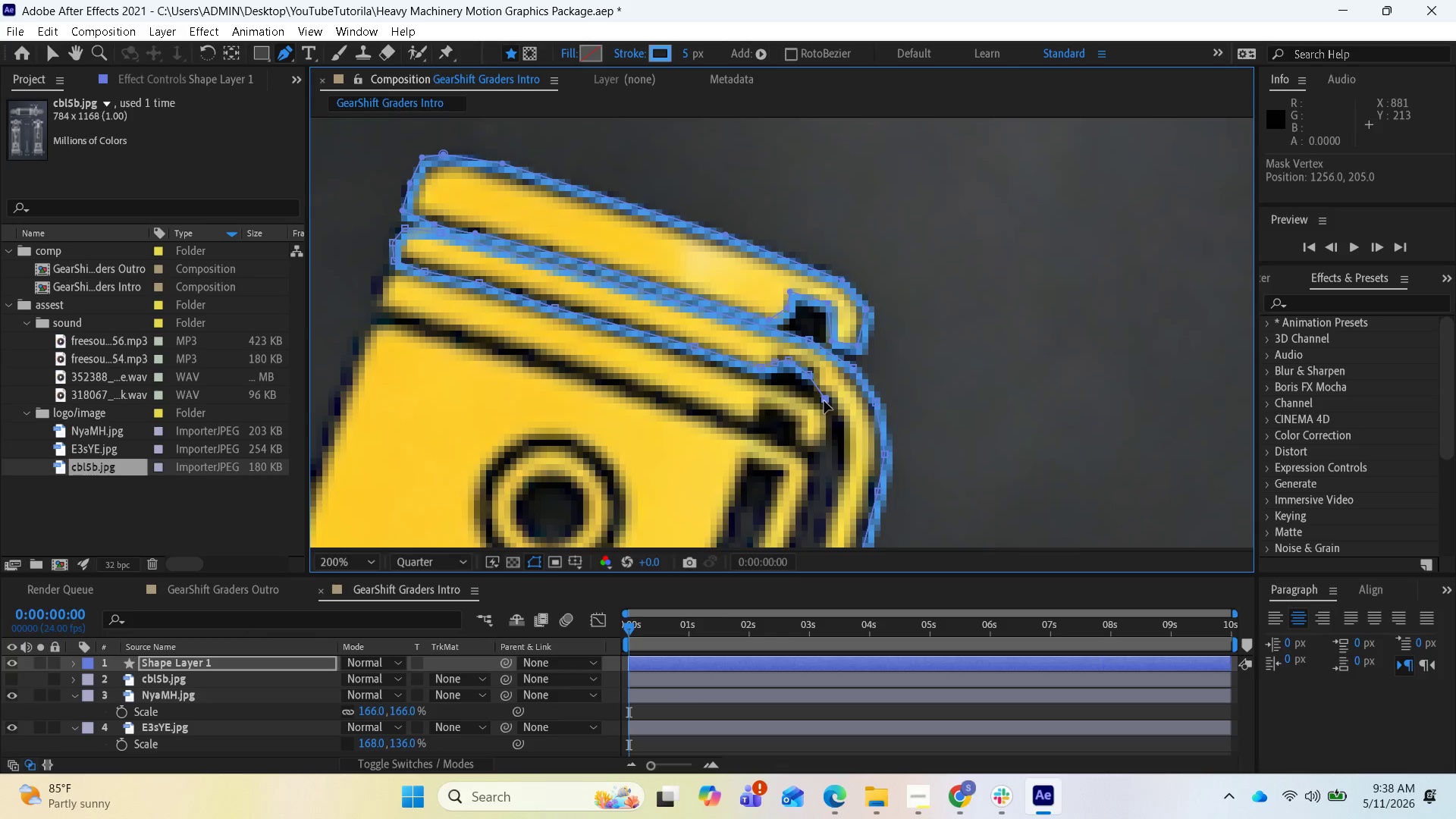 
left_click_drag(start_coordinate=[824, 397], to_coordinate=[818, 394])
 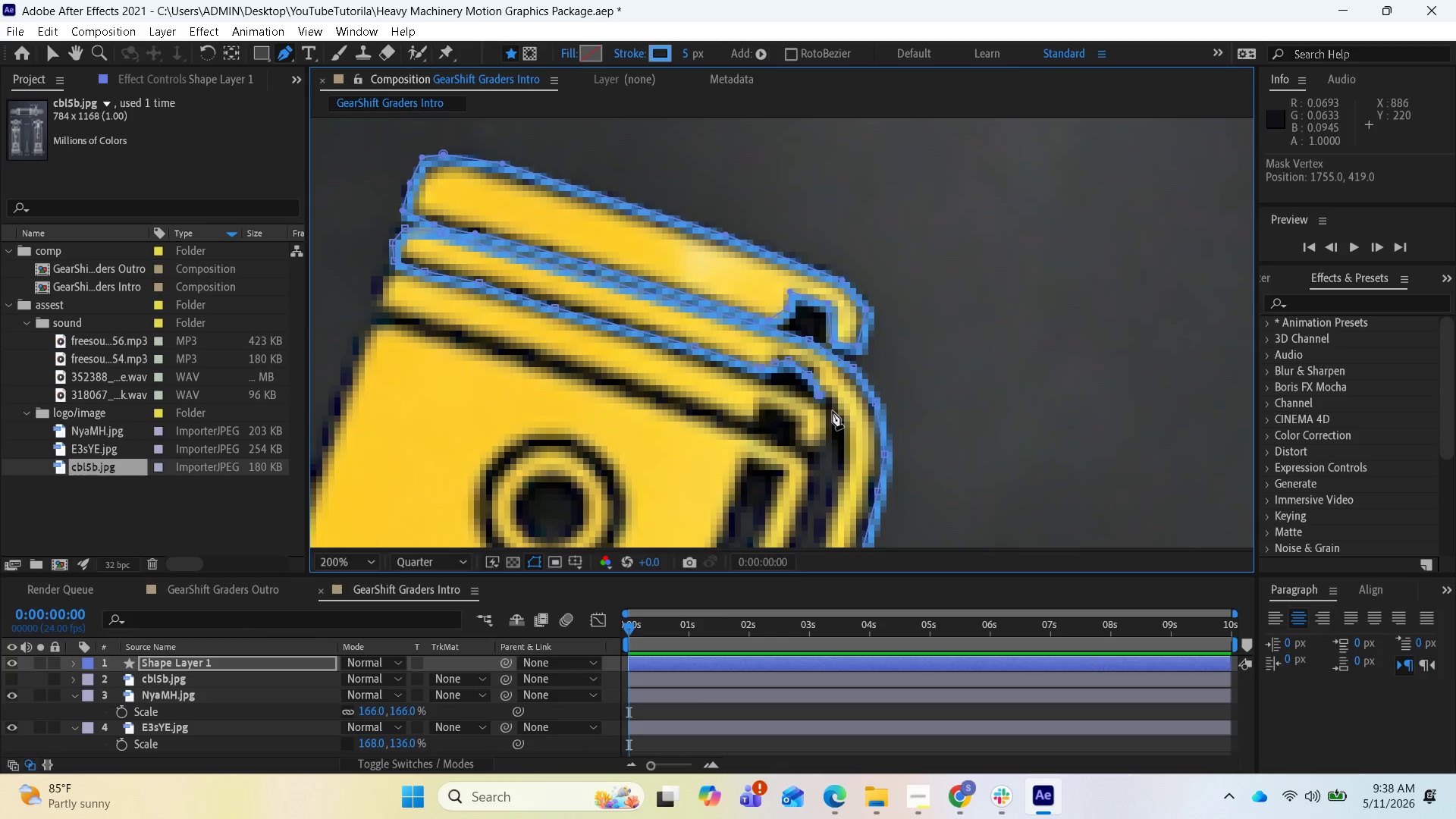 
left_click([833, 411])
 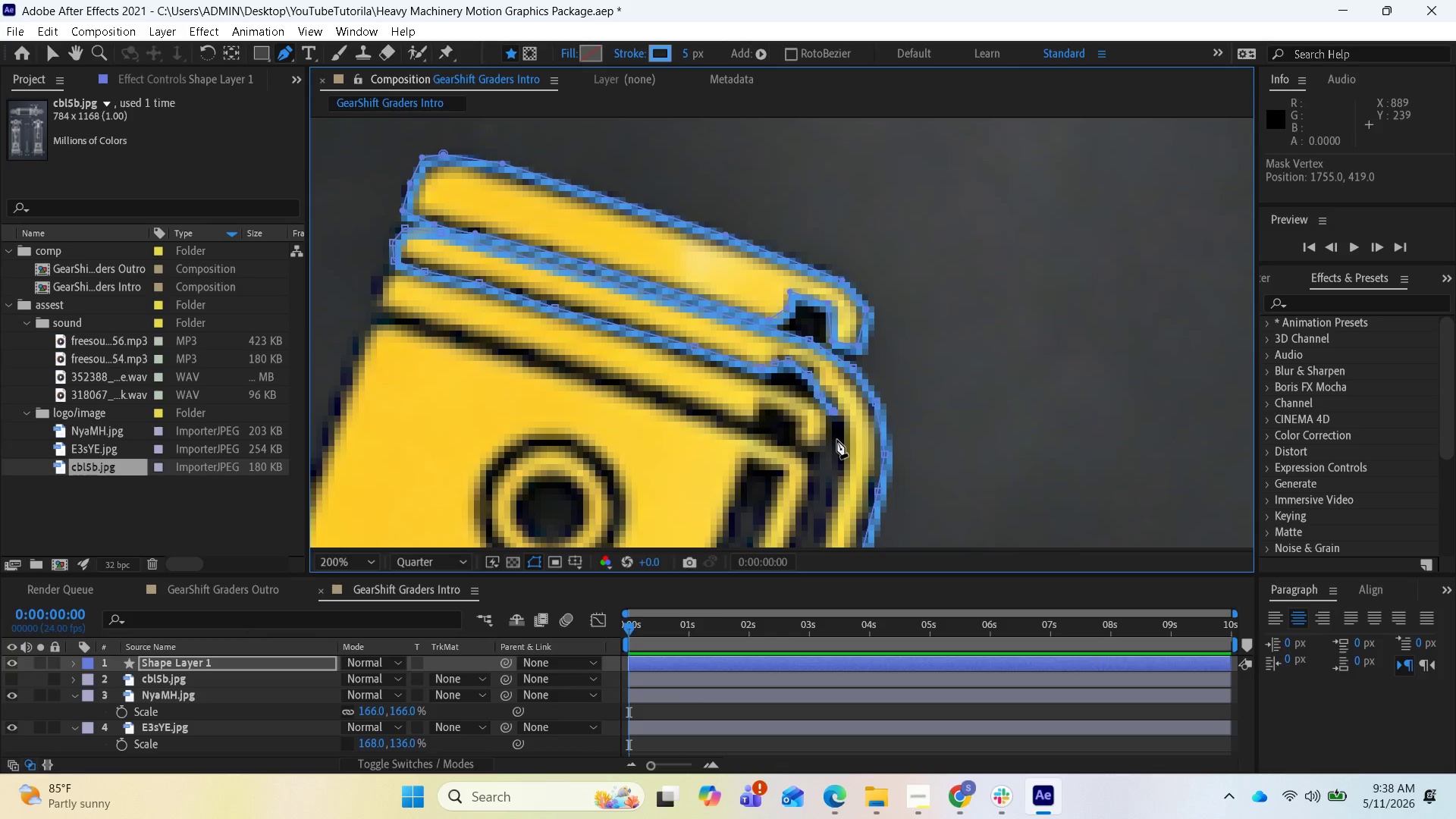 
left_click([838, 438])
 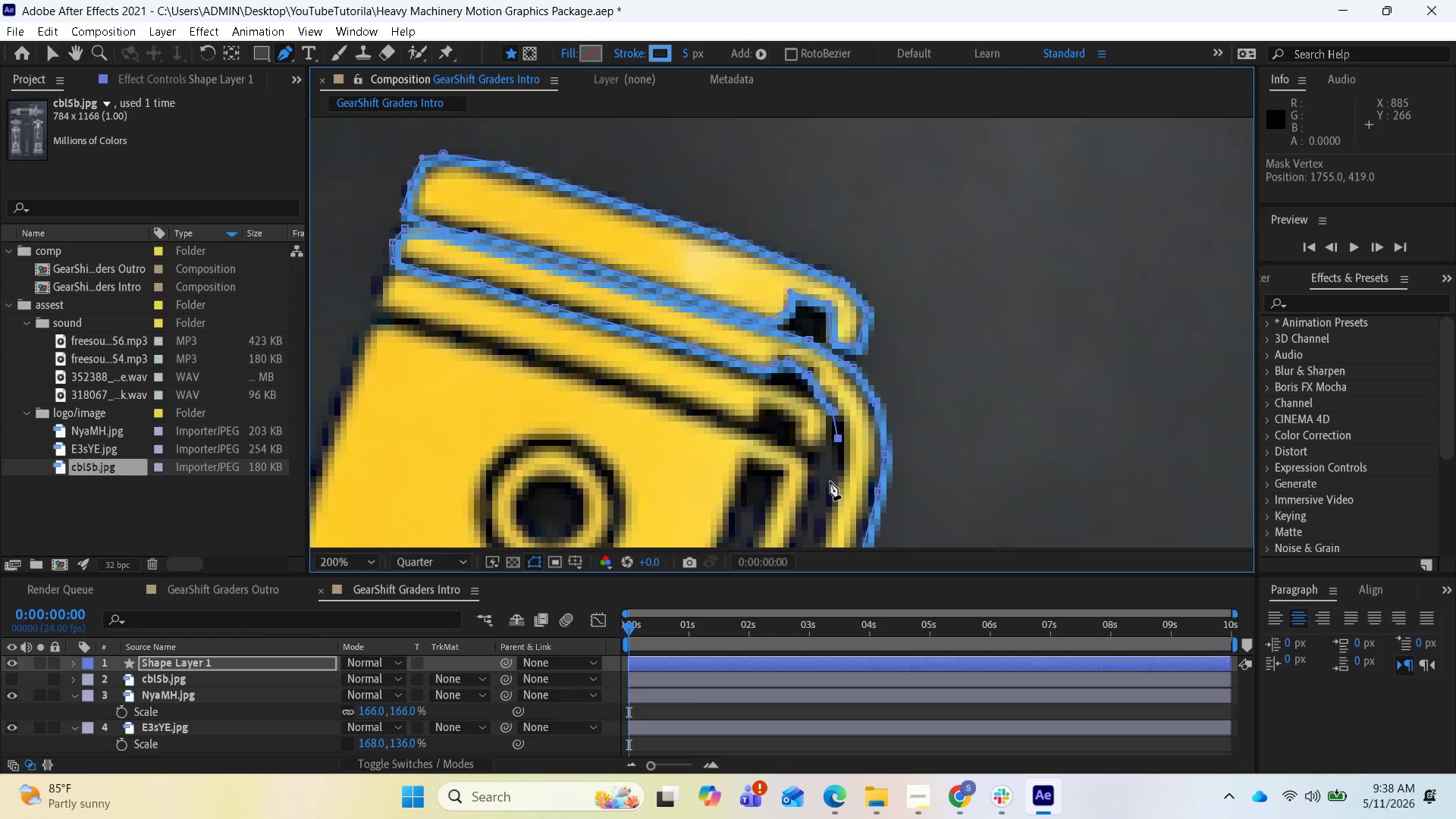 
left_click([831, 482])
 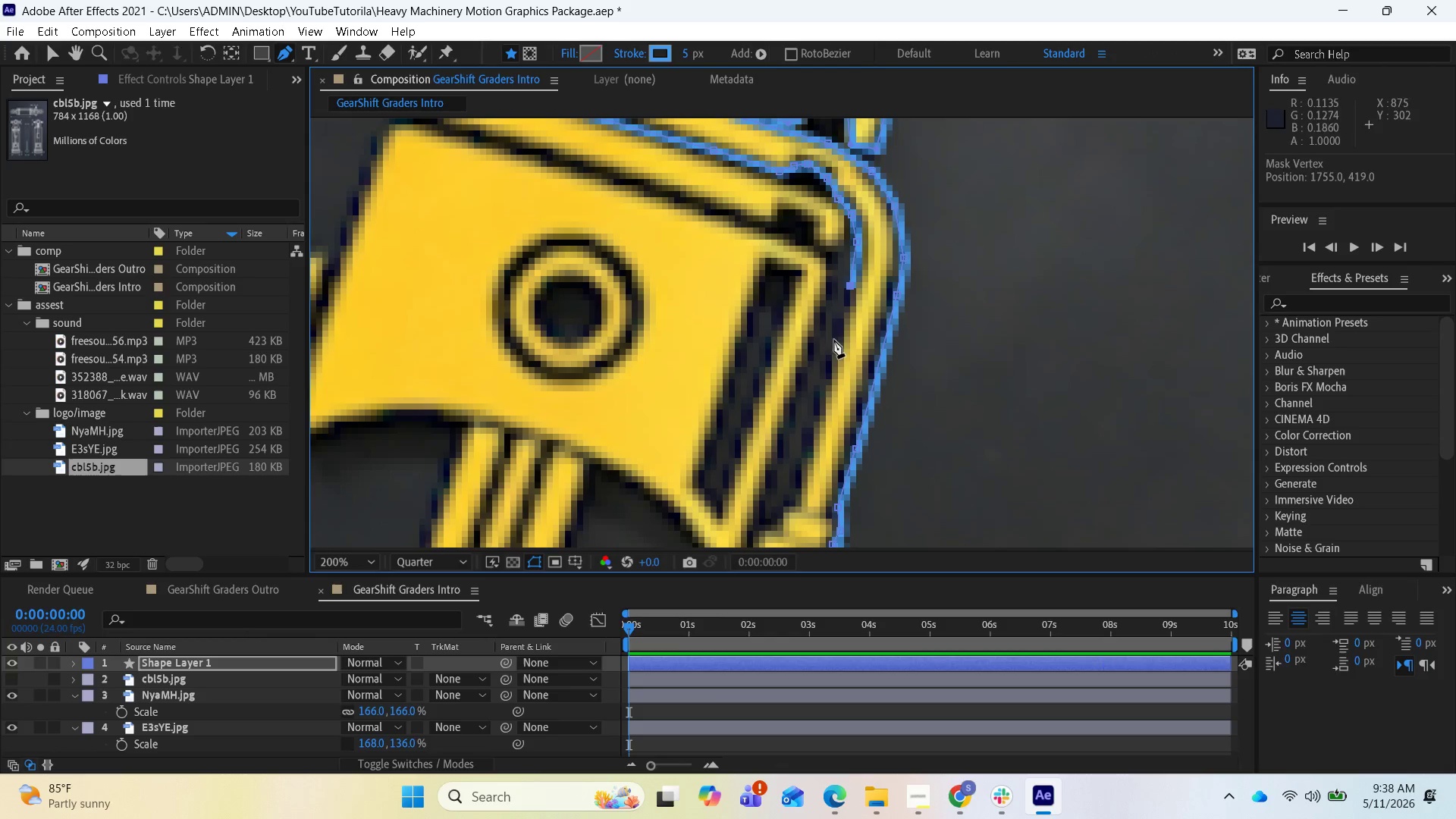 
left_click([827, 373])
 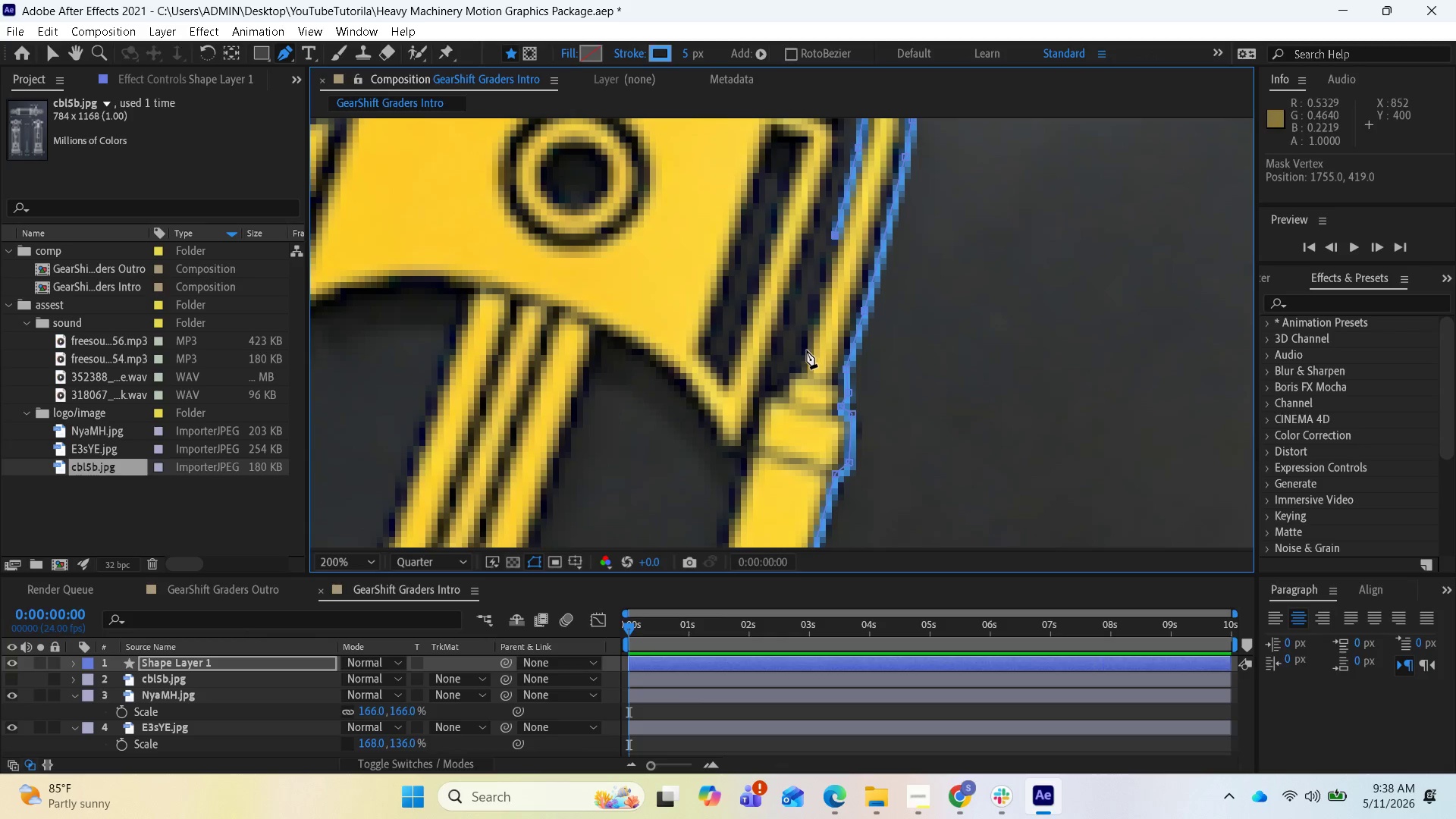 
left_click([802, 354])